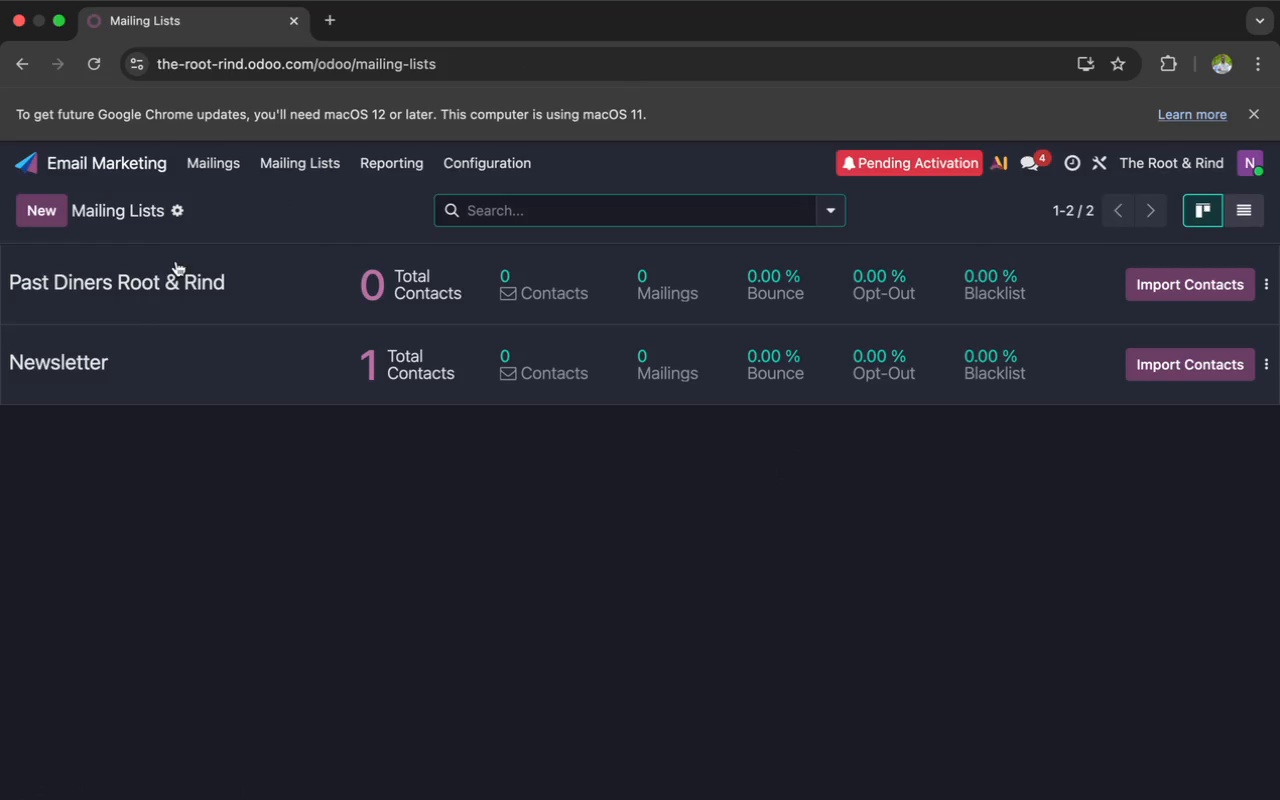 
left_click([174, 277])
 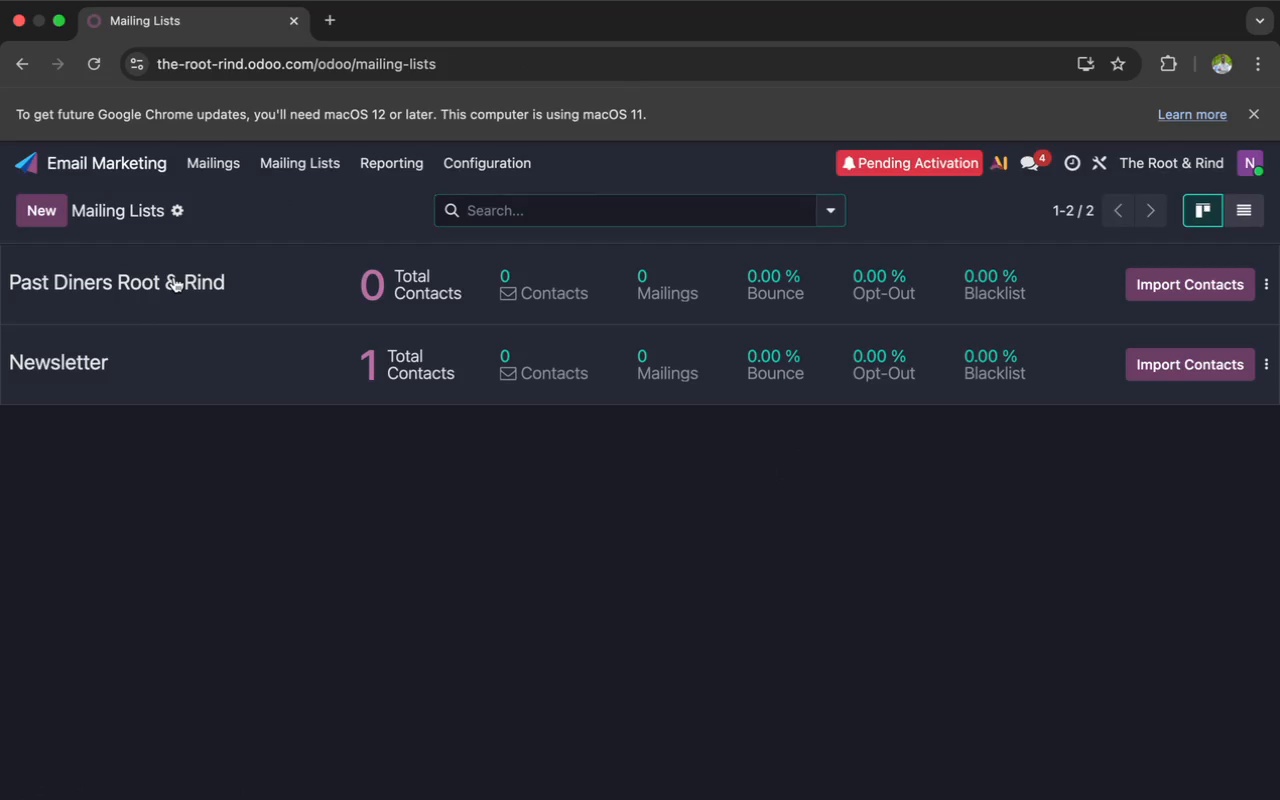 
mouse_move([197, 275])
 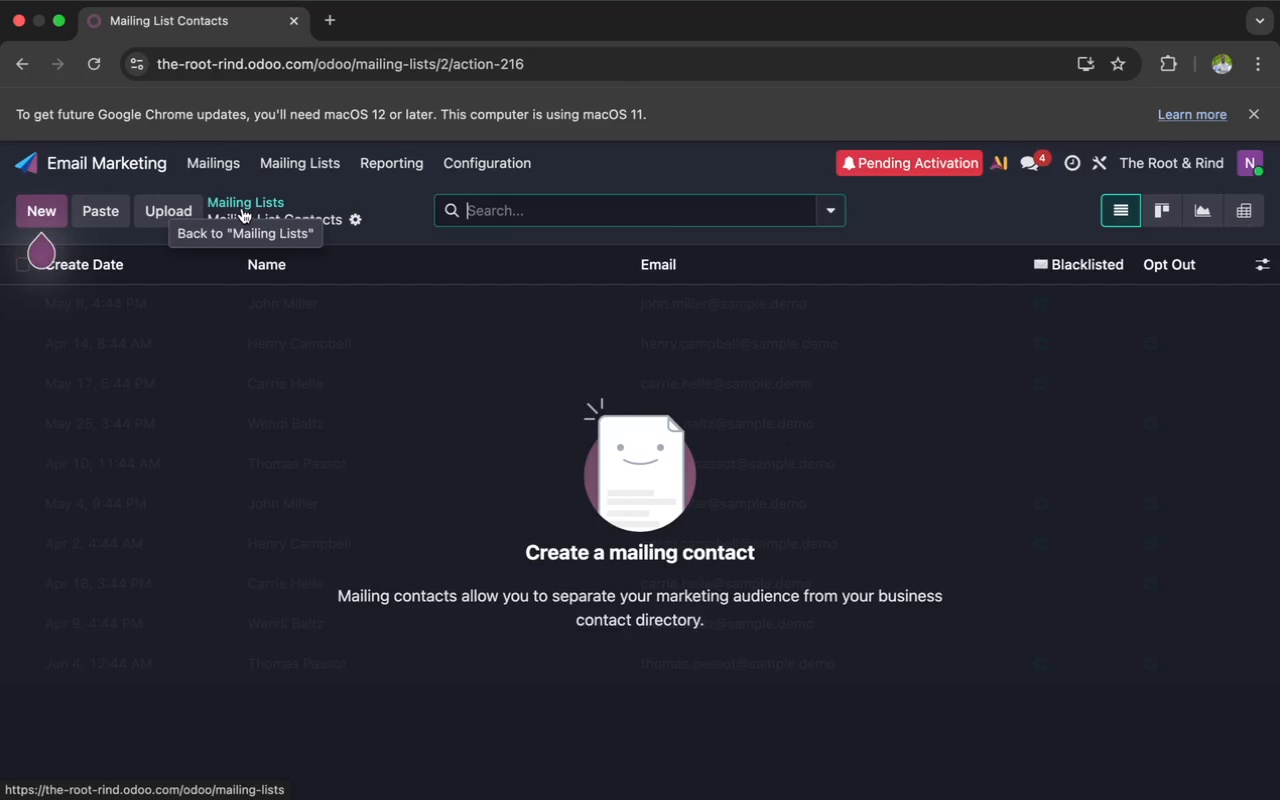 
wait(6.23)
 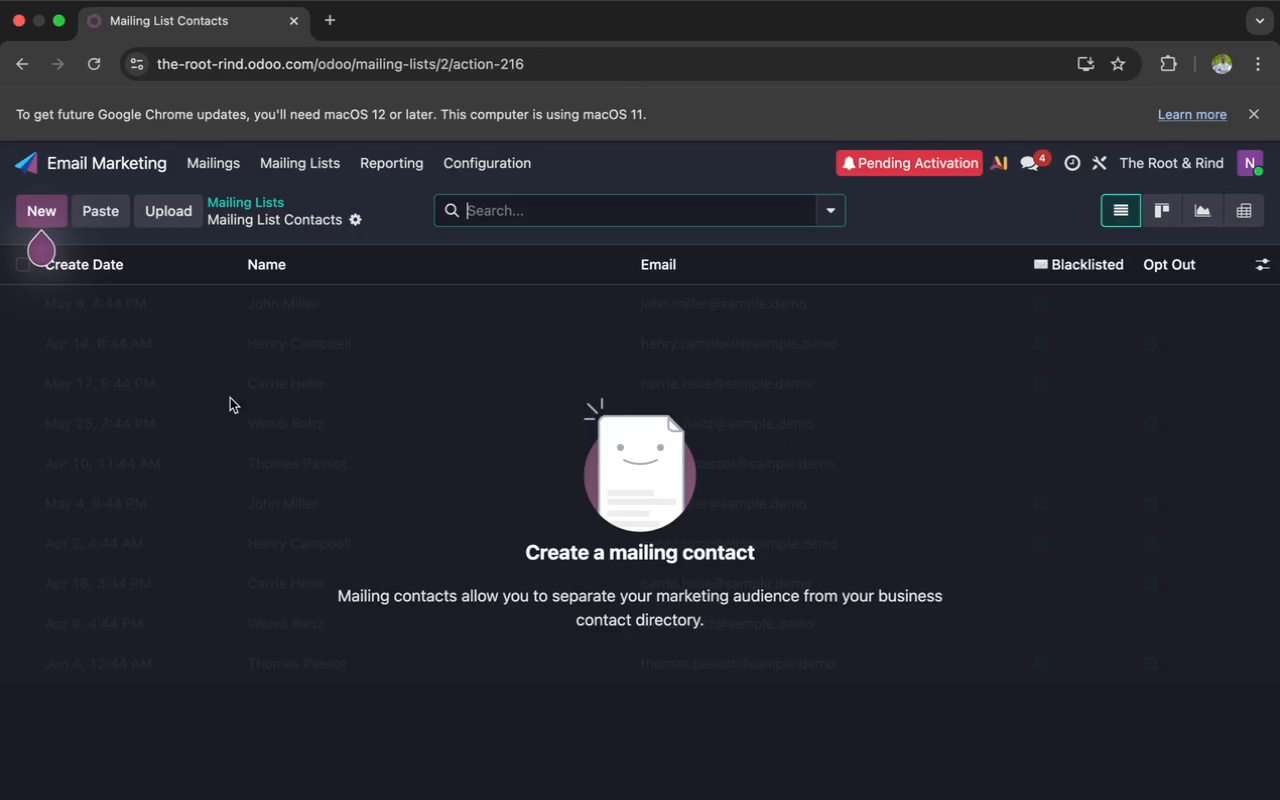 
left_click([149, 204])
 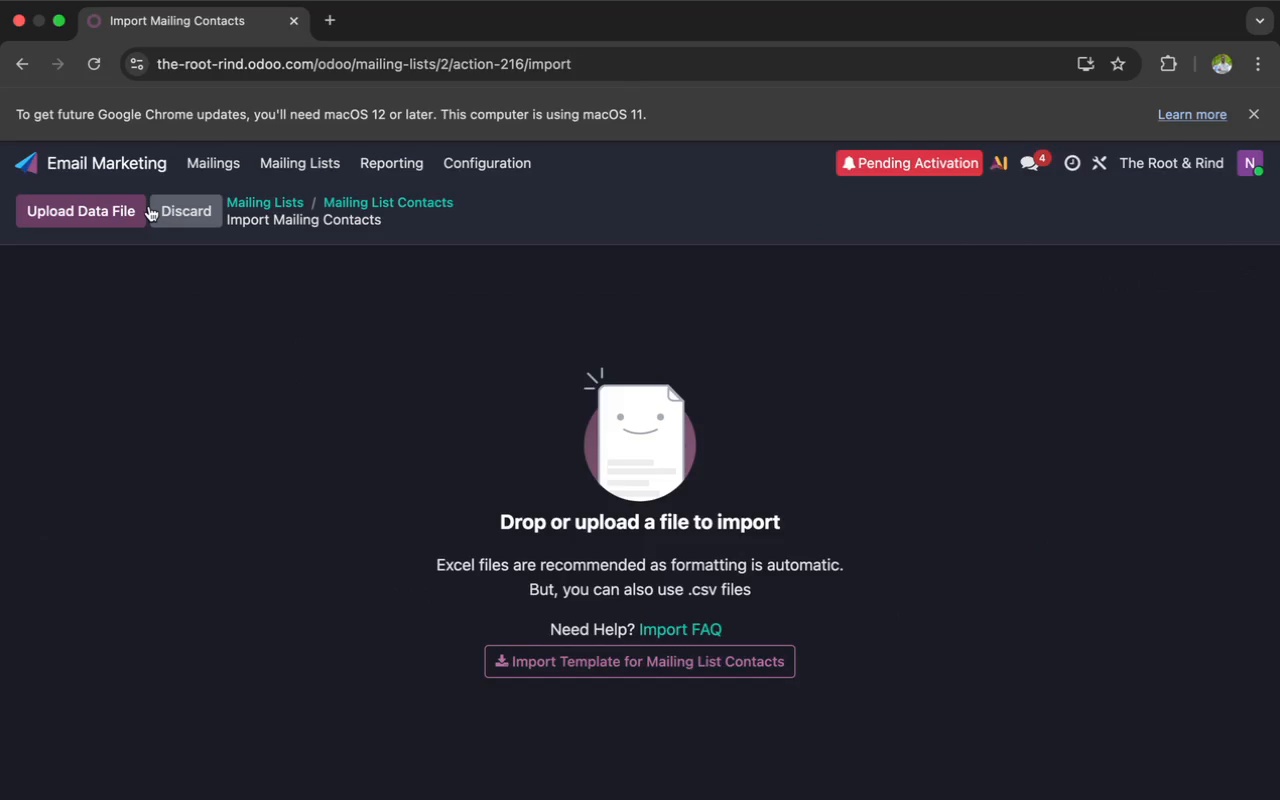 
left_click([112, 211])
 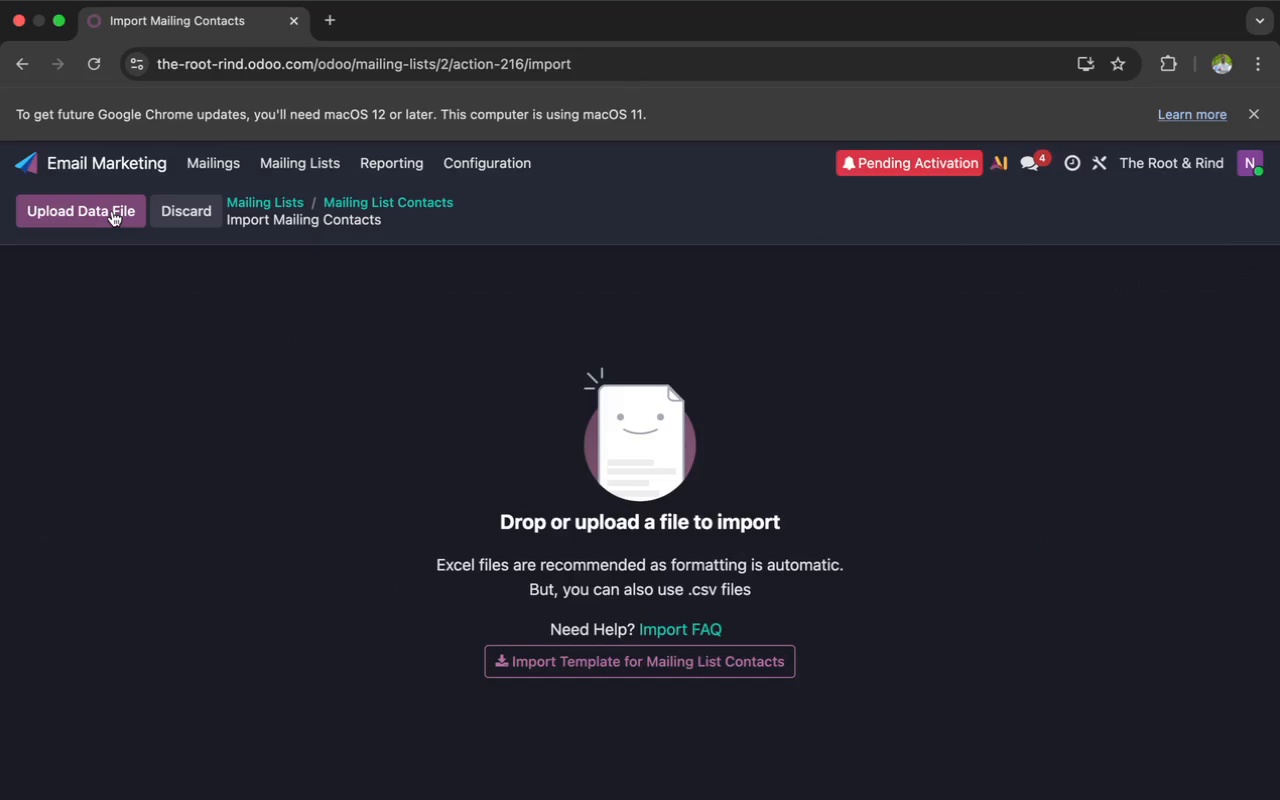 
mouse_move([133, 208])
 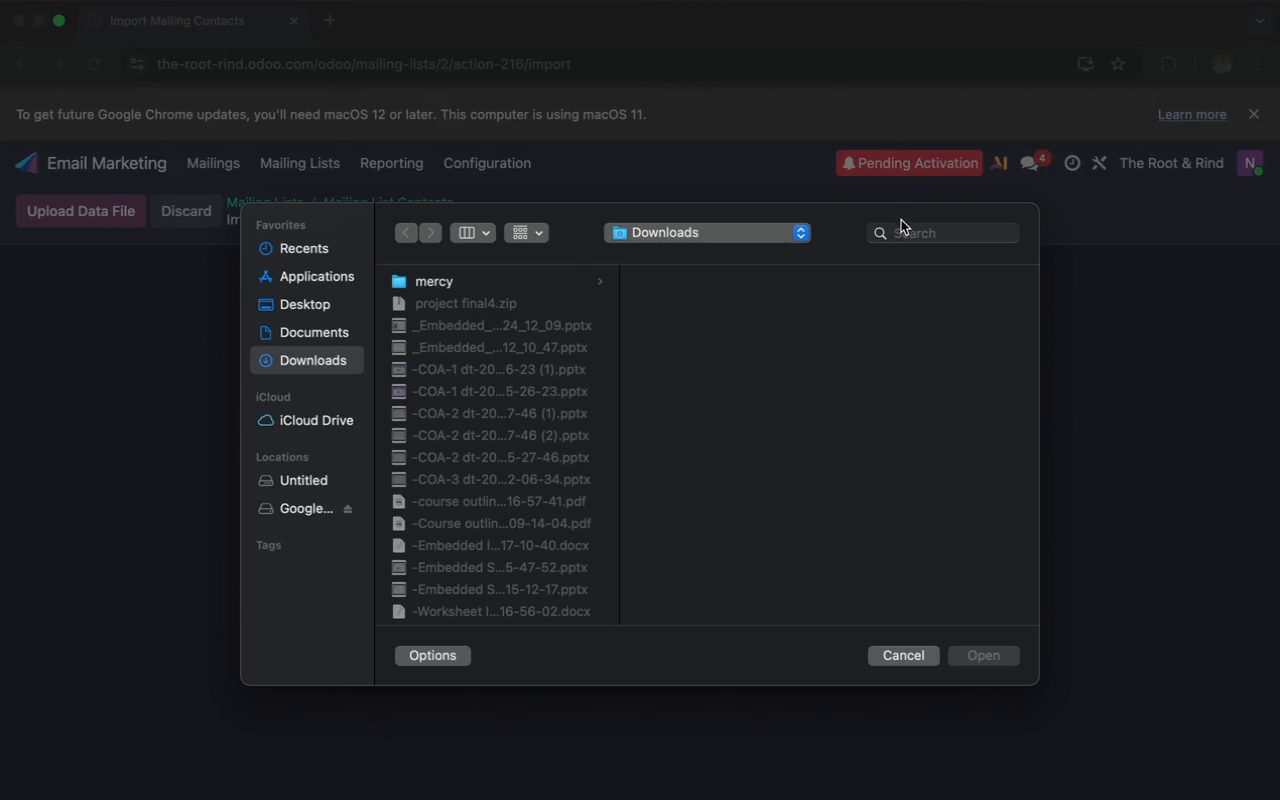 
left_click([902, 229])
 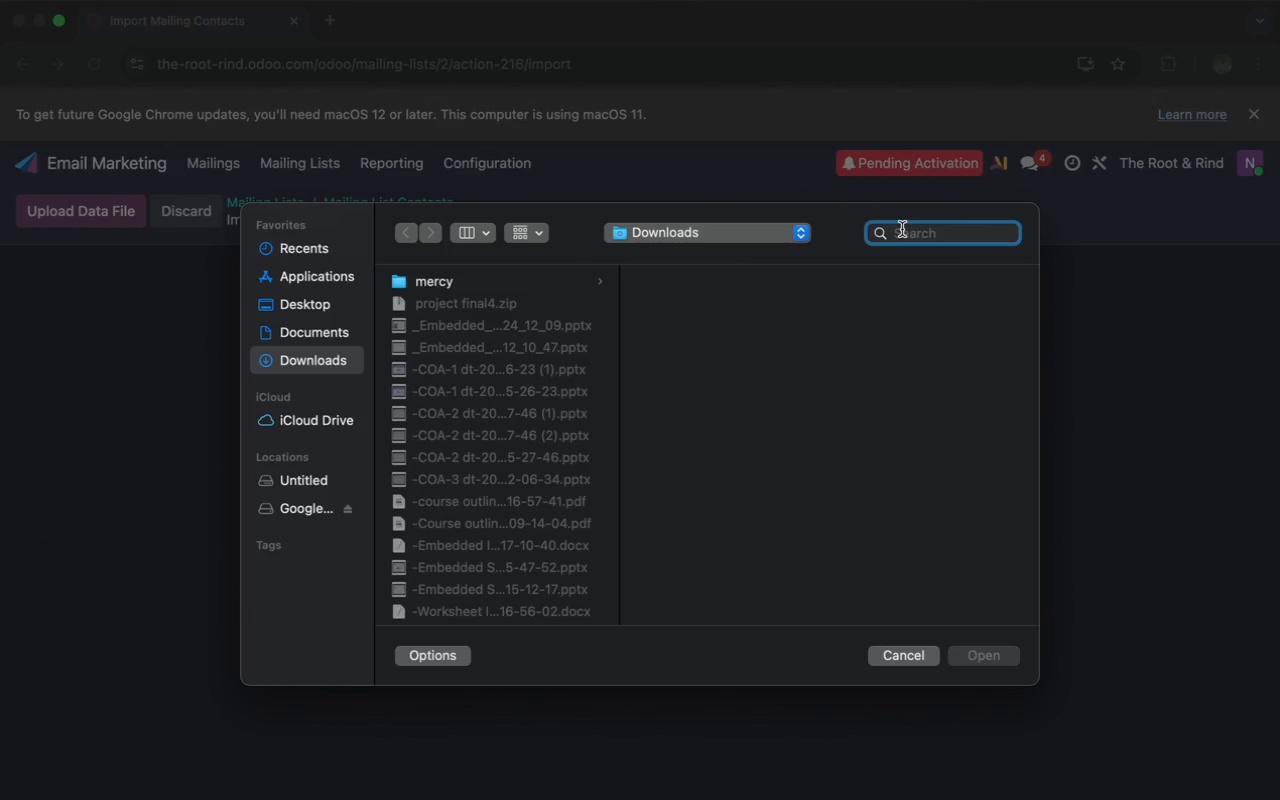 
type(re)
 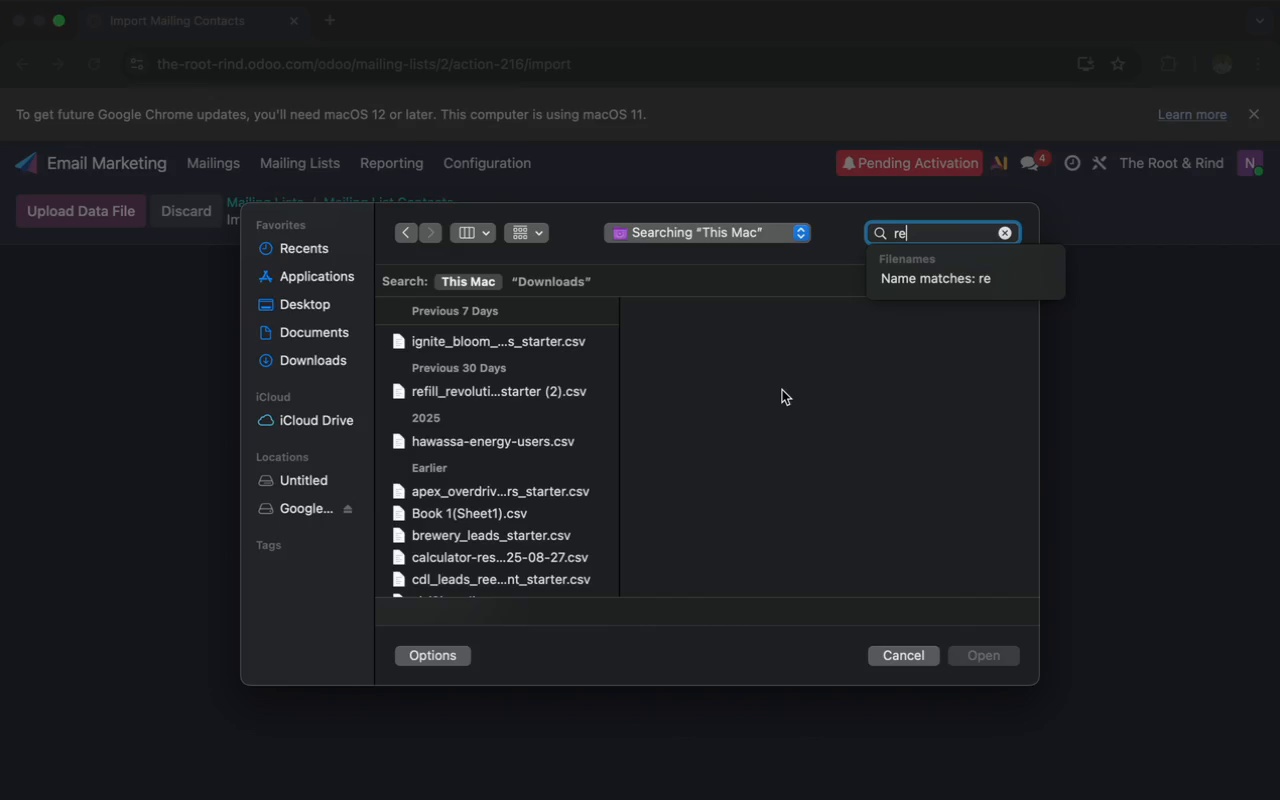 
wait(12.09)
 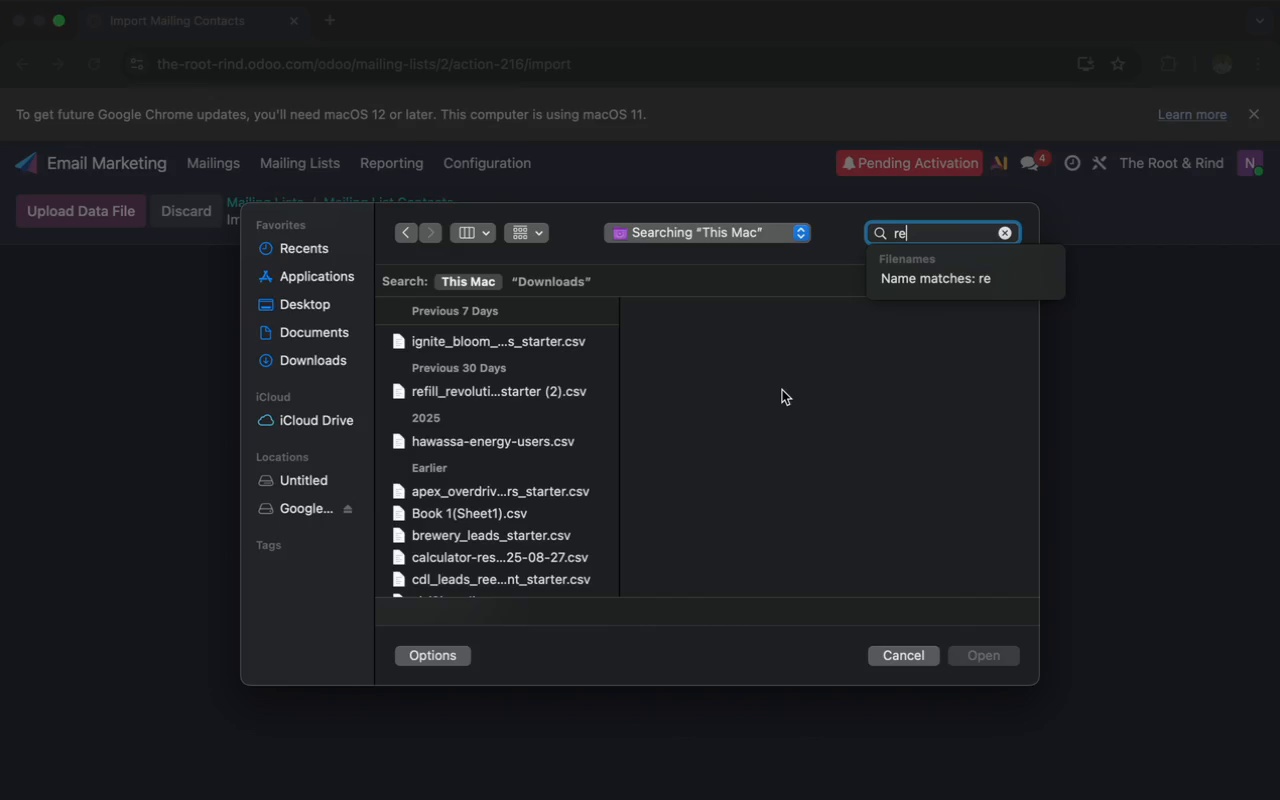 
key(Backspace)
type(oo)
 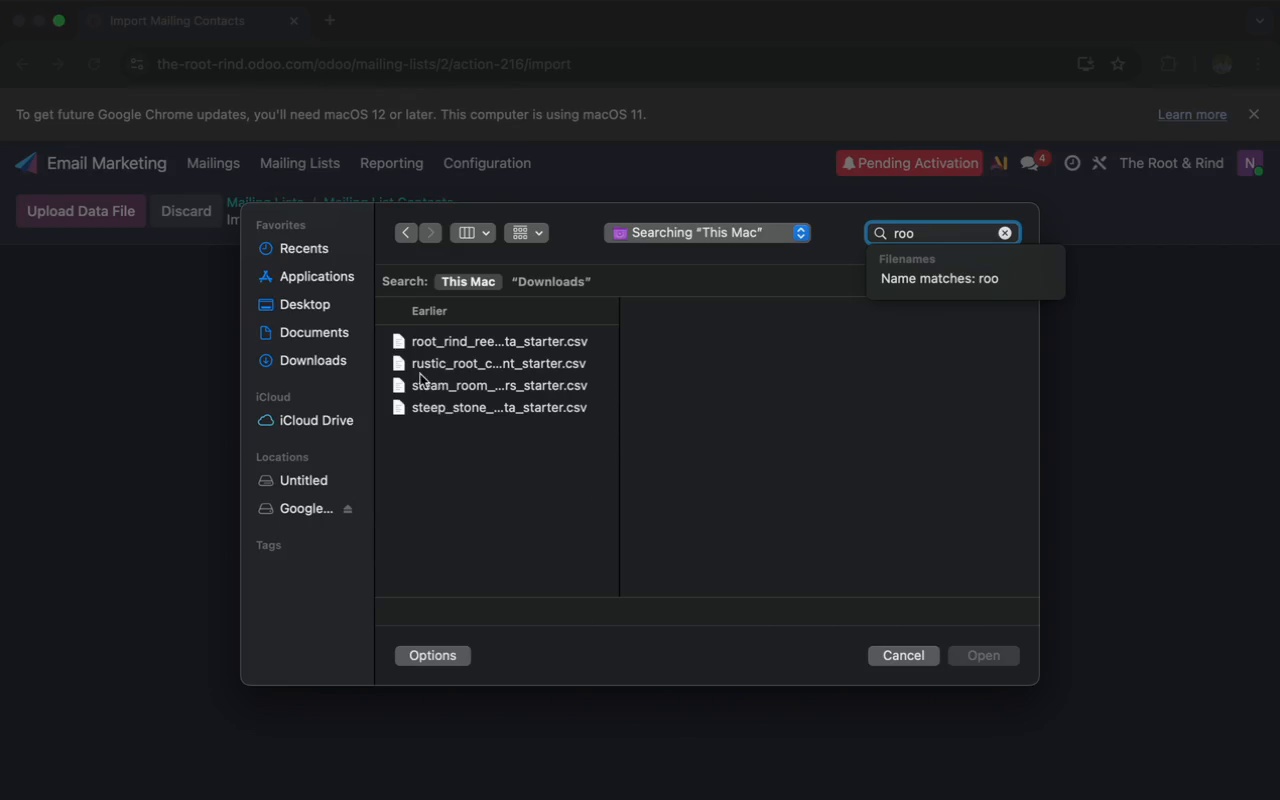 
left_click([454, 343])
 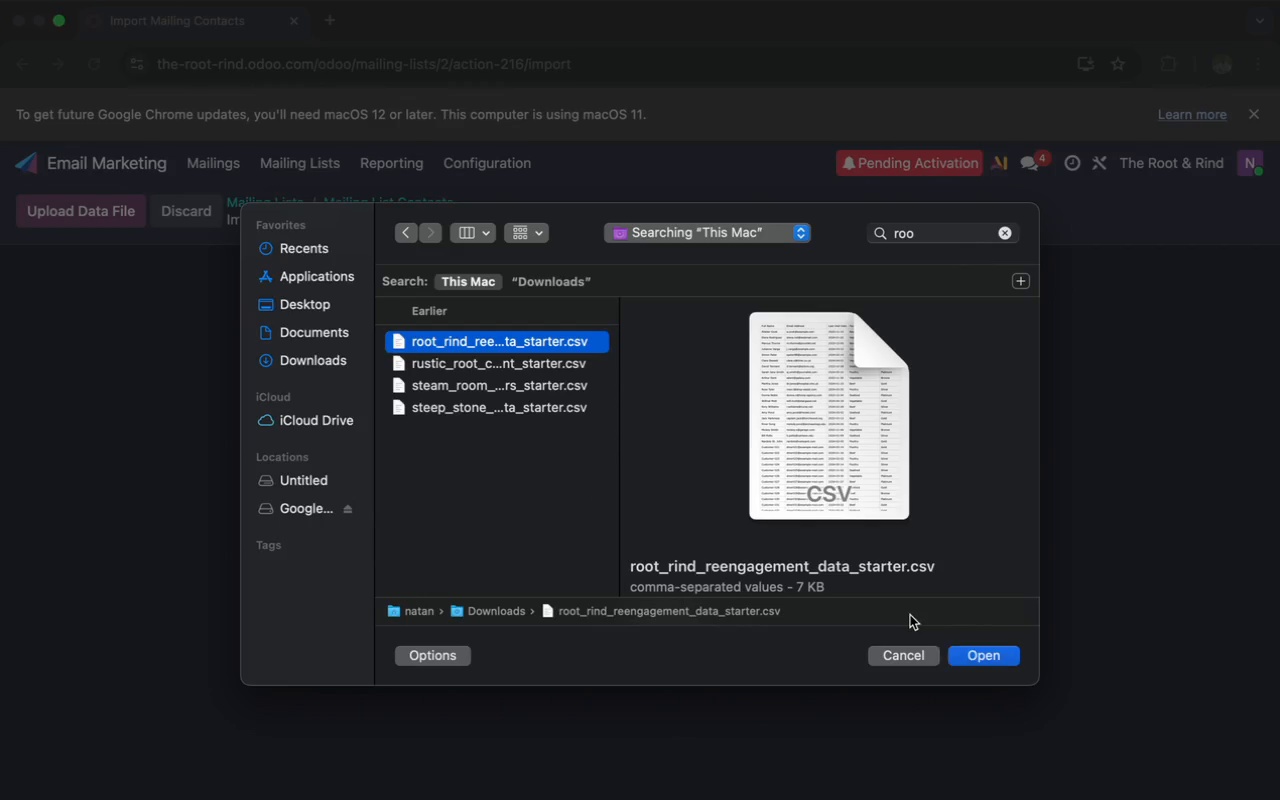 
left_click([976, 666])
 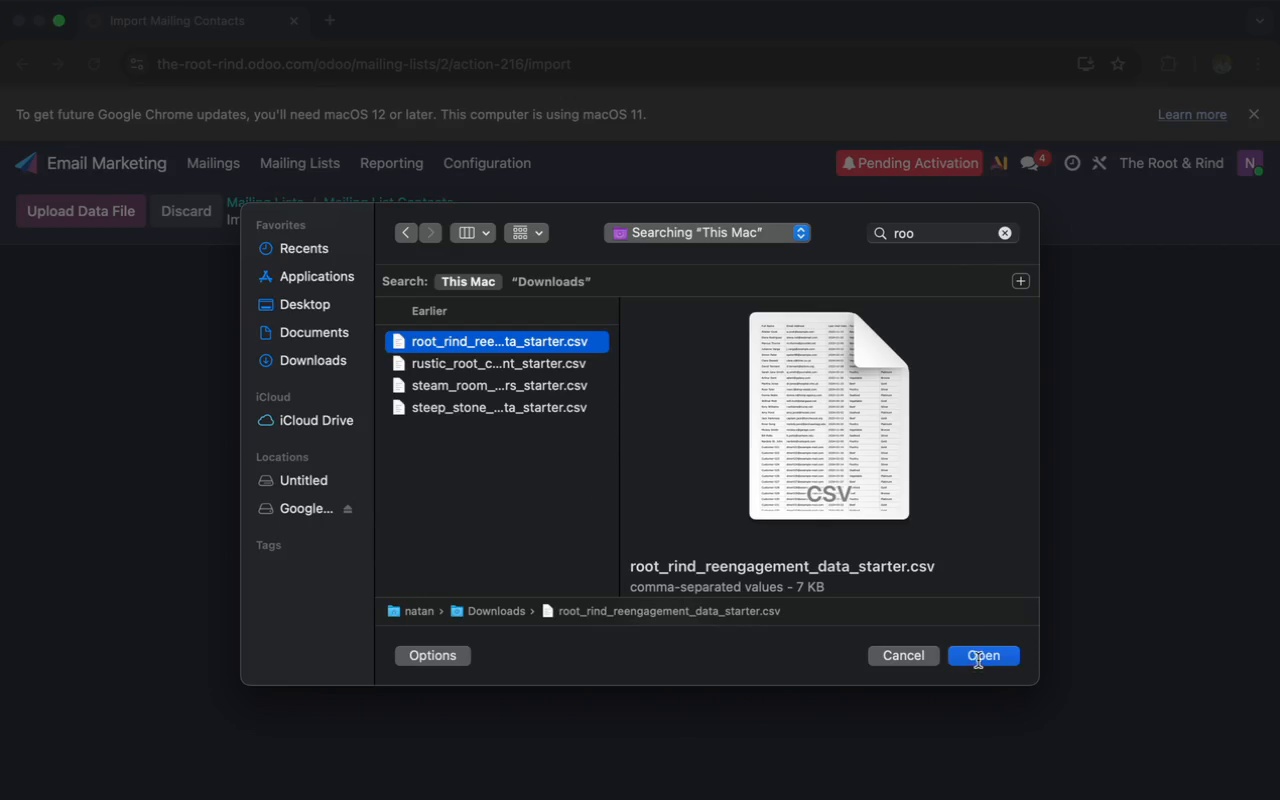 
left_click([979, 659])
 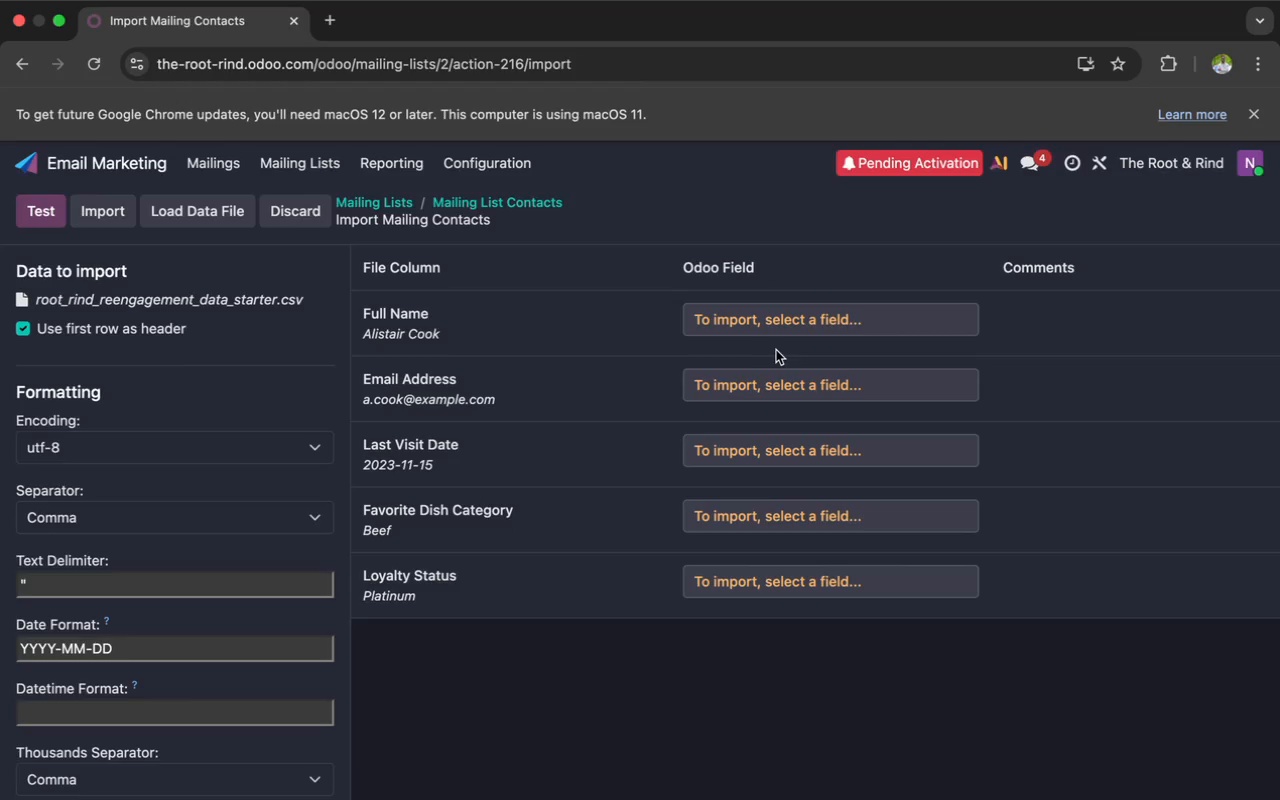 
left_click([798, 325])
 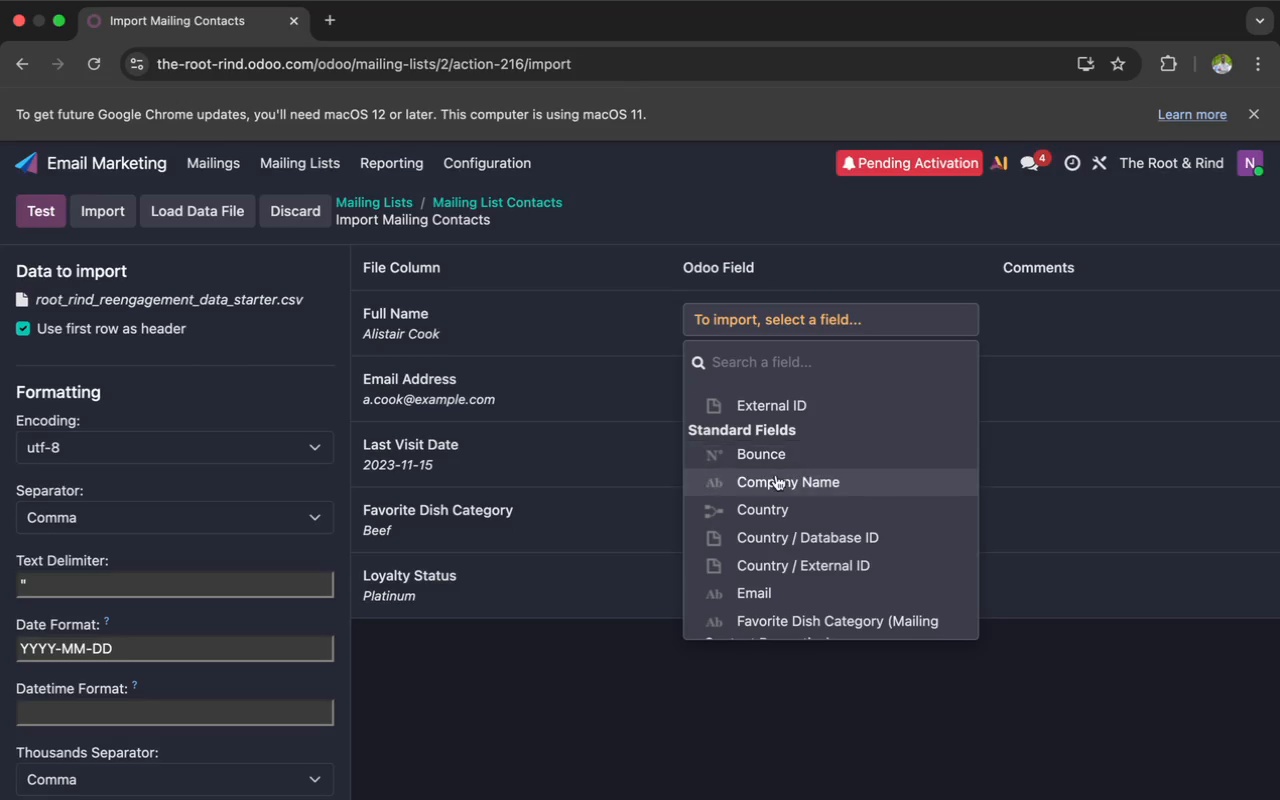 
wait(5.78)
 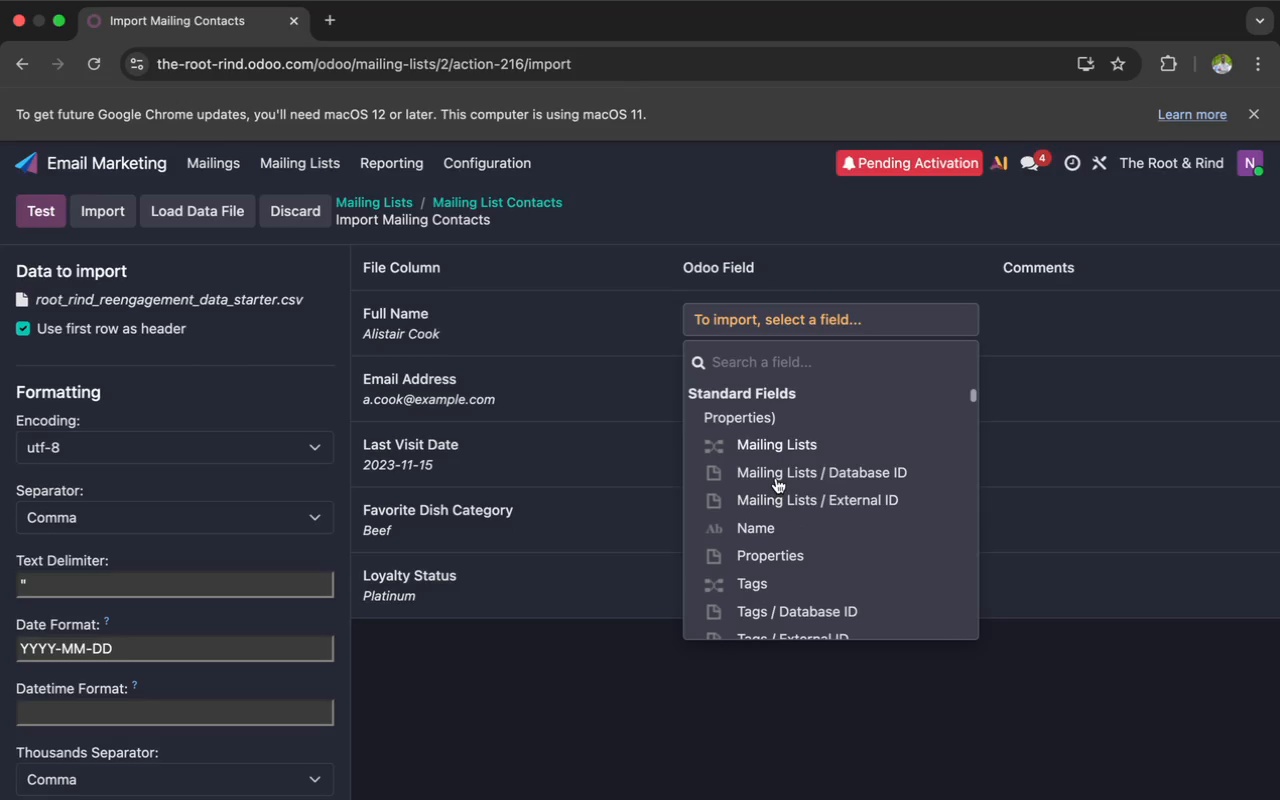 
left_click([753, 527])
 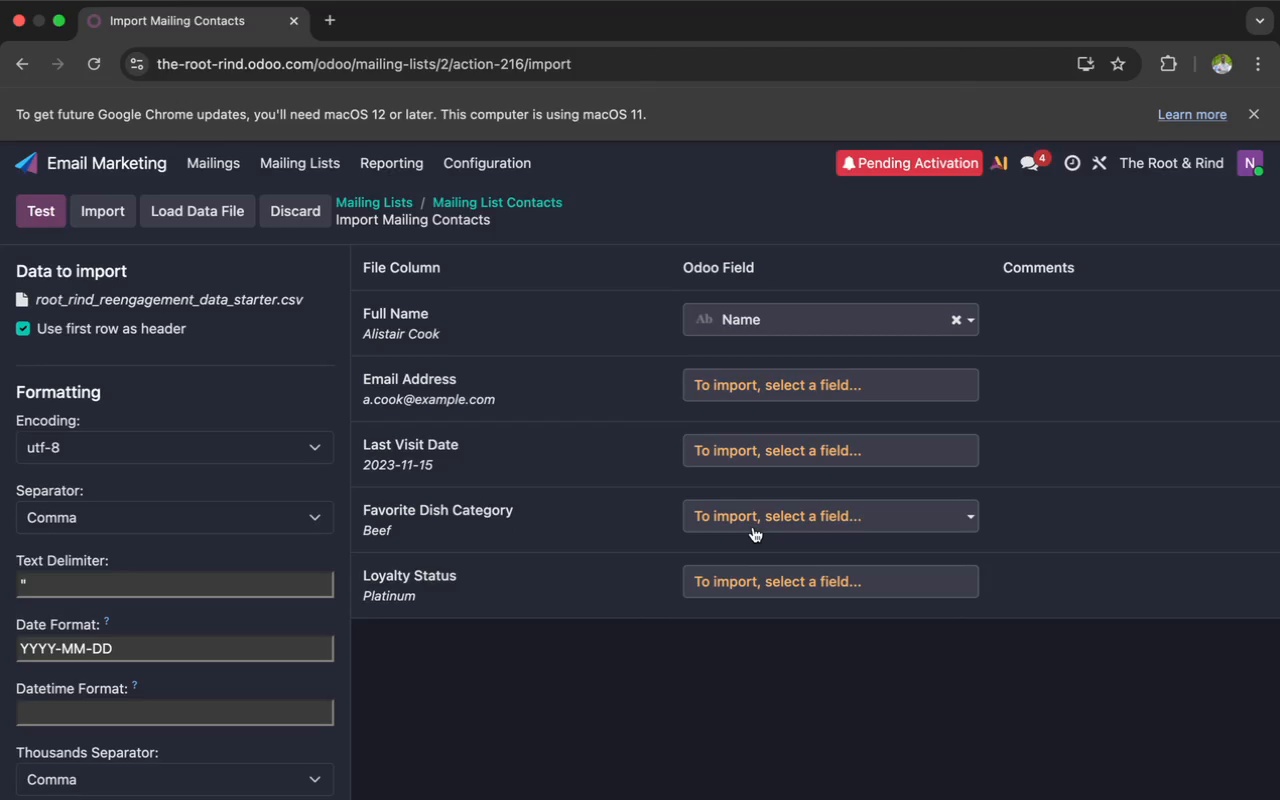 
scroll: coordinate [776, 478], scroll_direction: down, amount: 31.0
 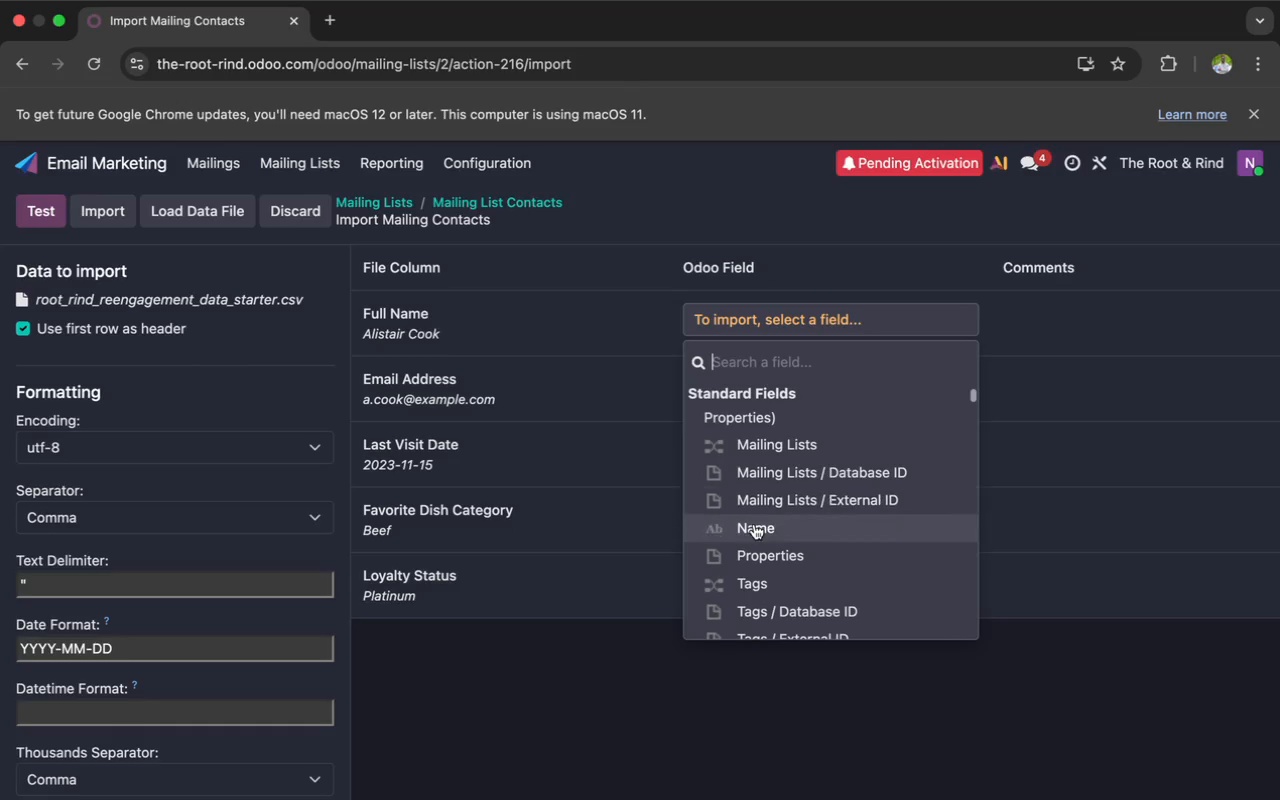 
wait(9.59)
 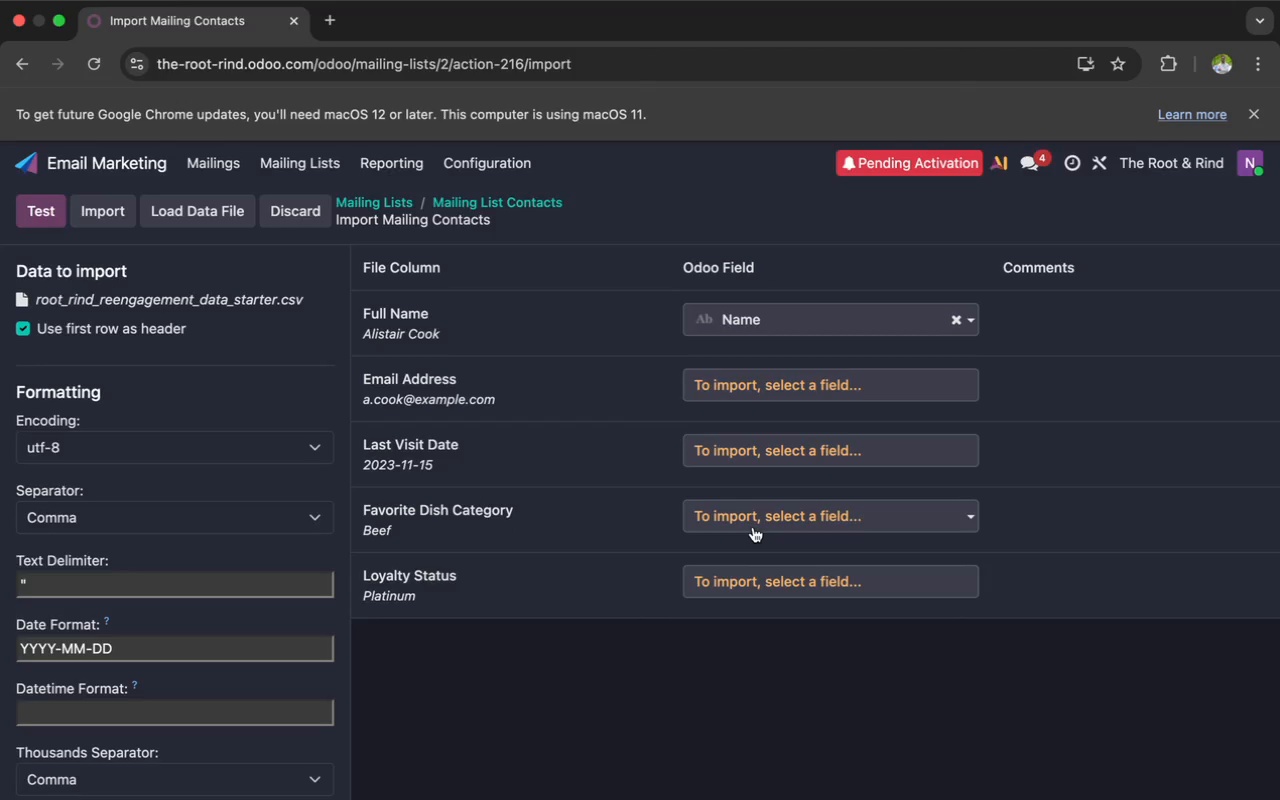 
left_click([788, 391])
 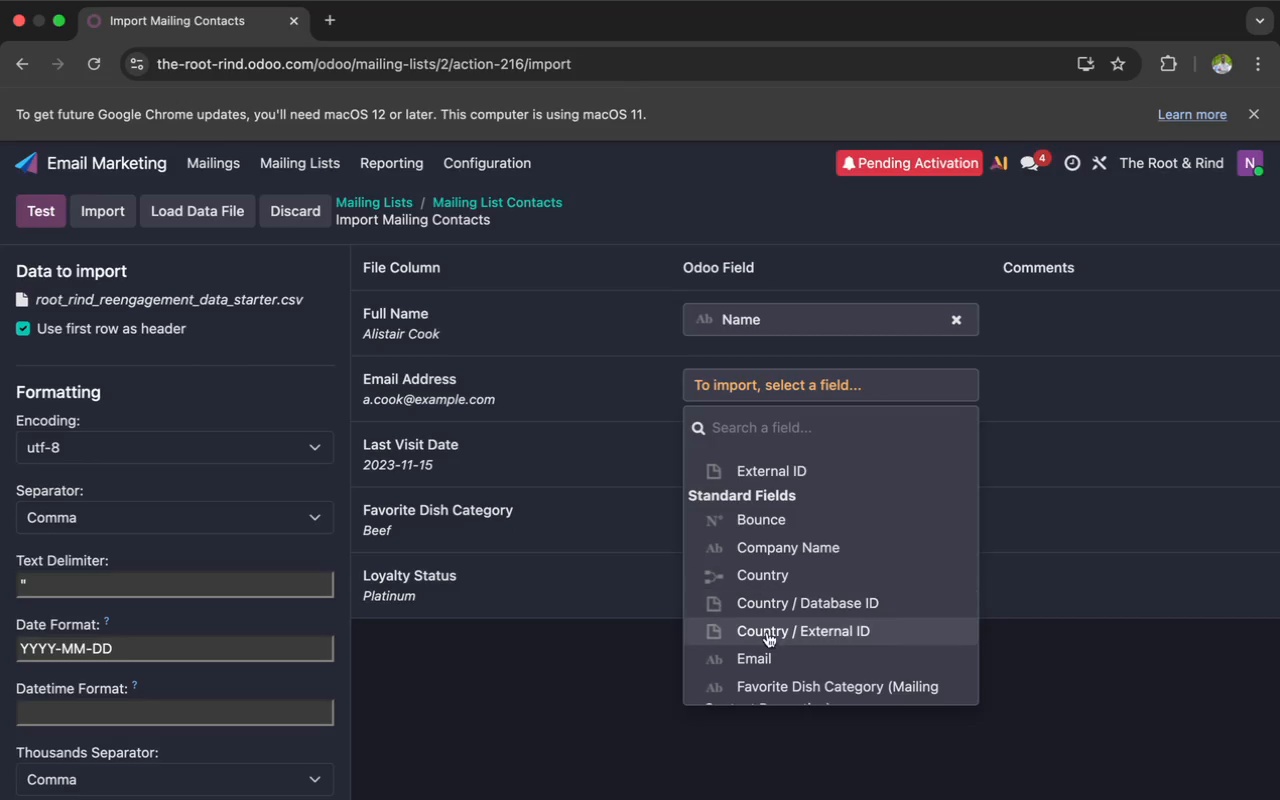 
left_click([760, 652])
 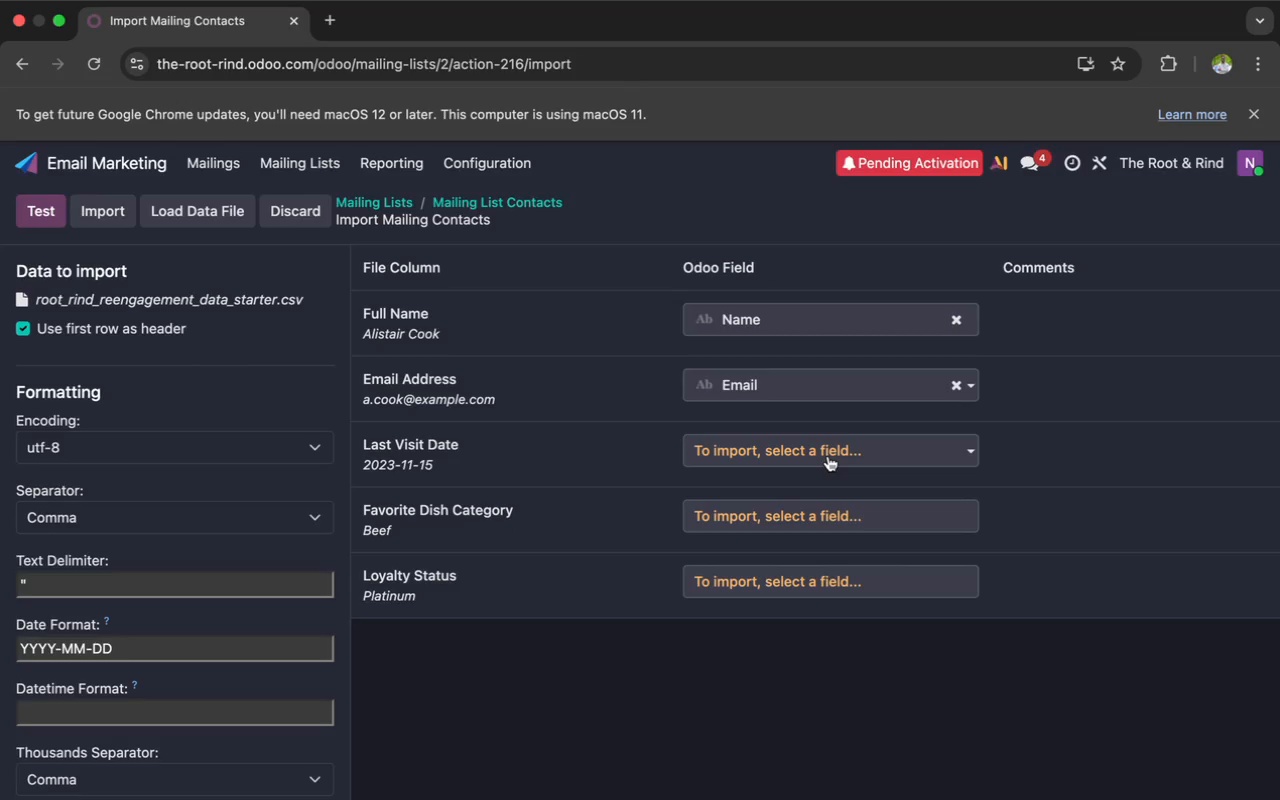 
wait(8.86)
 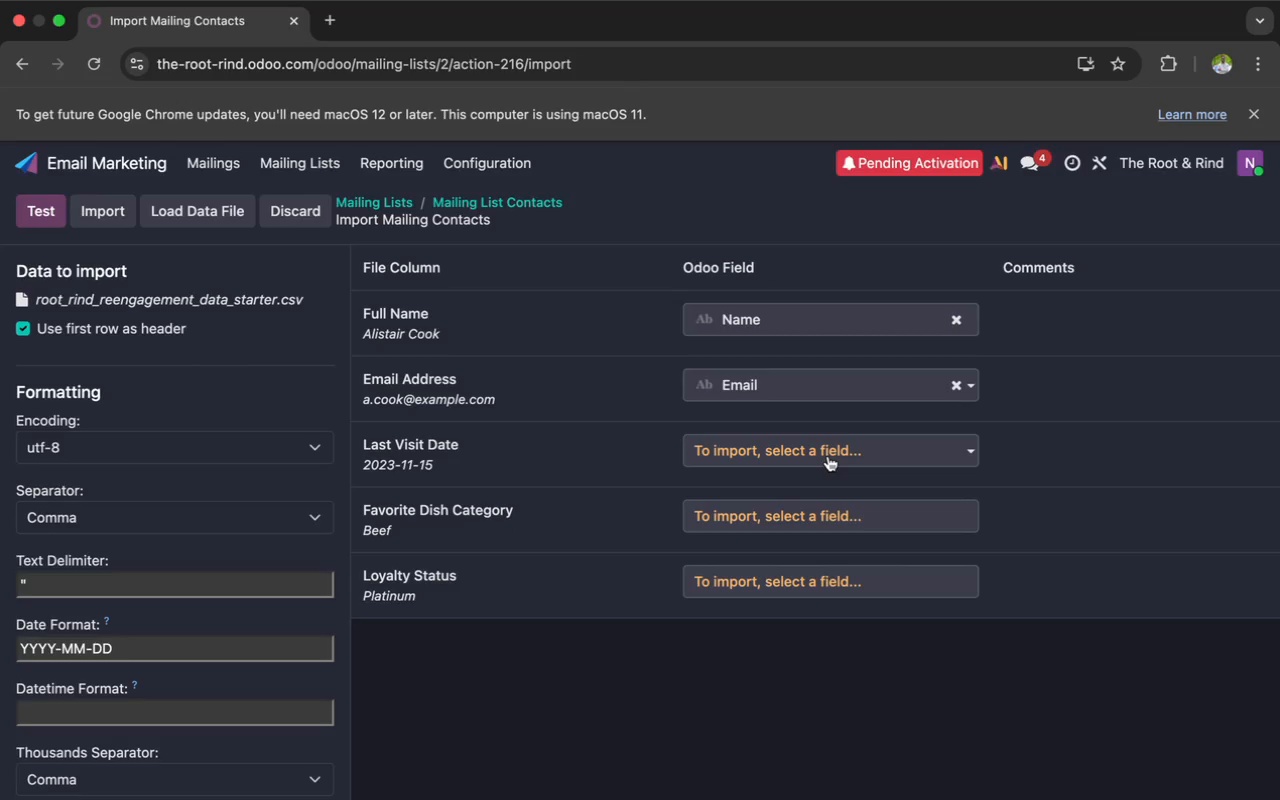 
left_click([827, 453])
 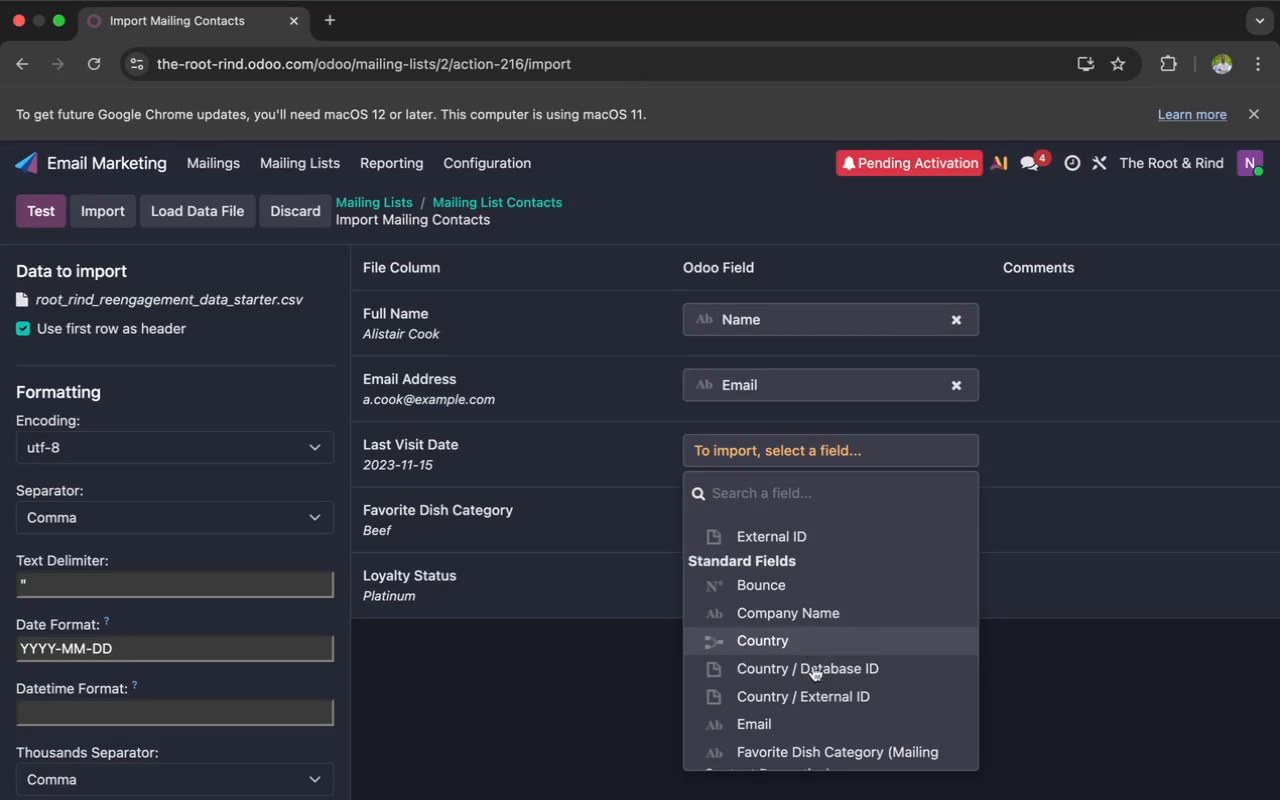 
scroll: coordinate [818, 697], scroll_direction: down, amount: 39.0
 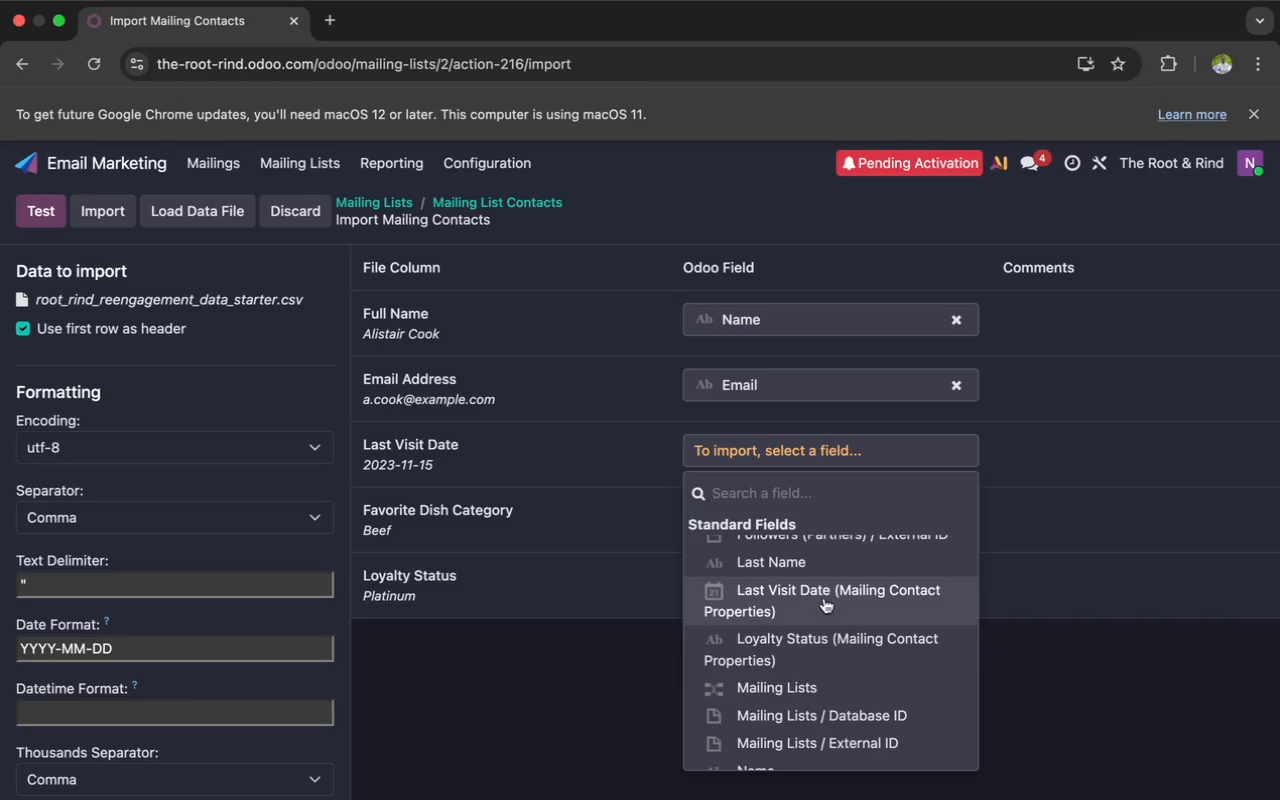 
left_click([825, 599])
 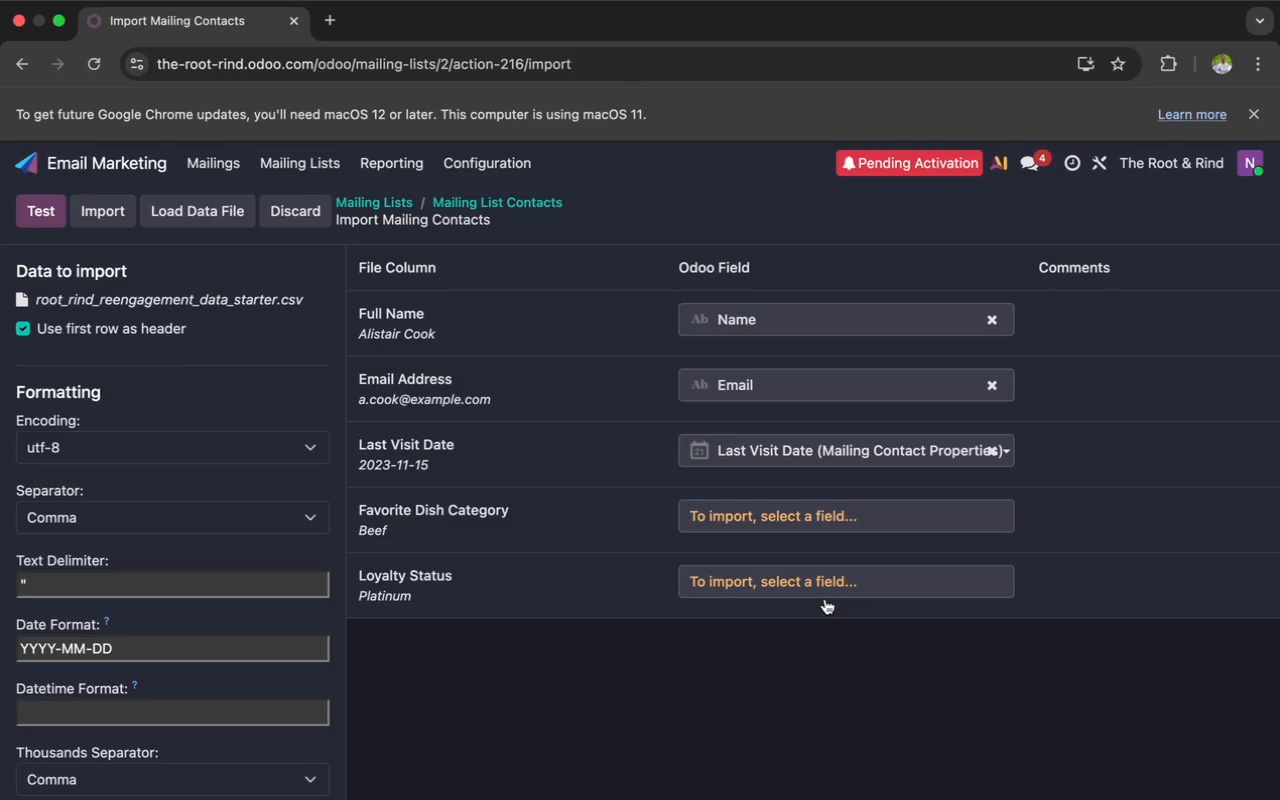 
scroll: coordinate [825, 599], scroll_direction: down, amount: 1.0
 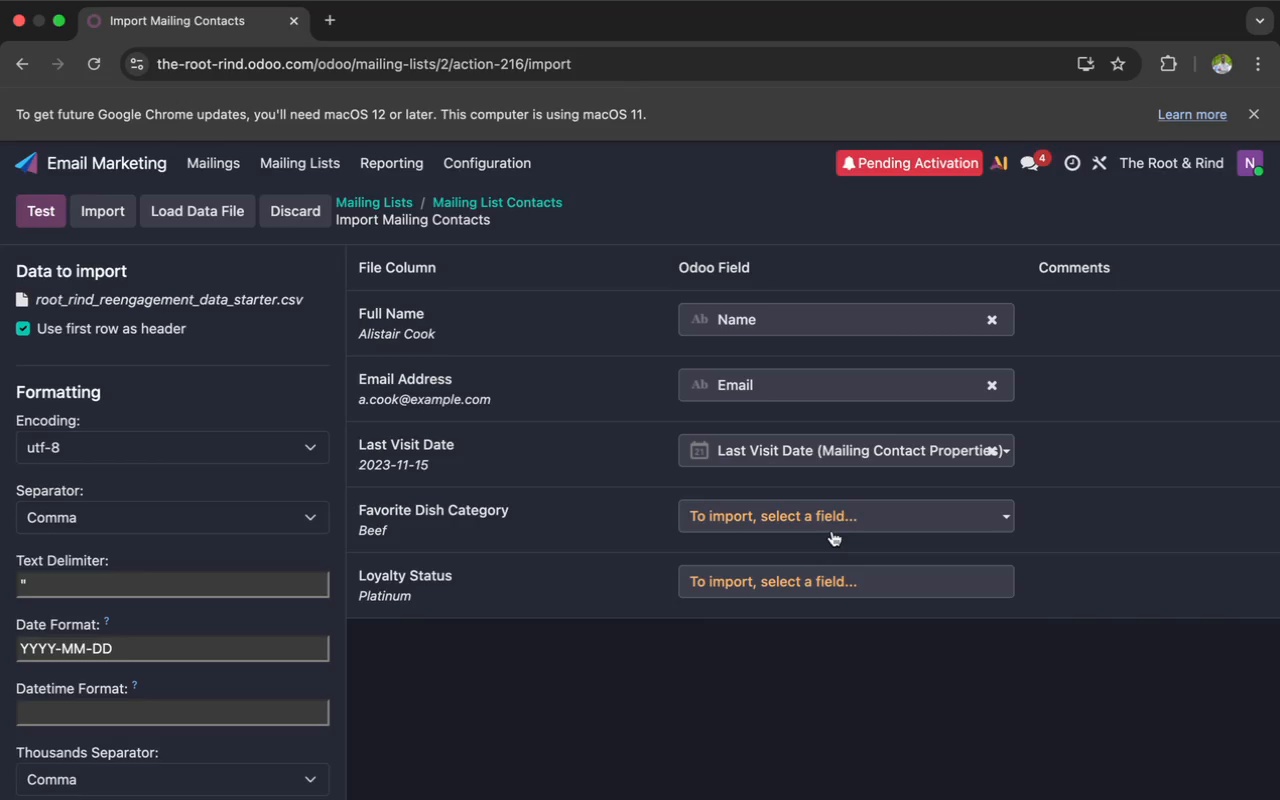 
left_click([837, 523])
 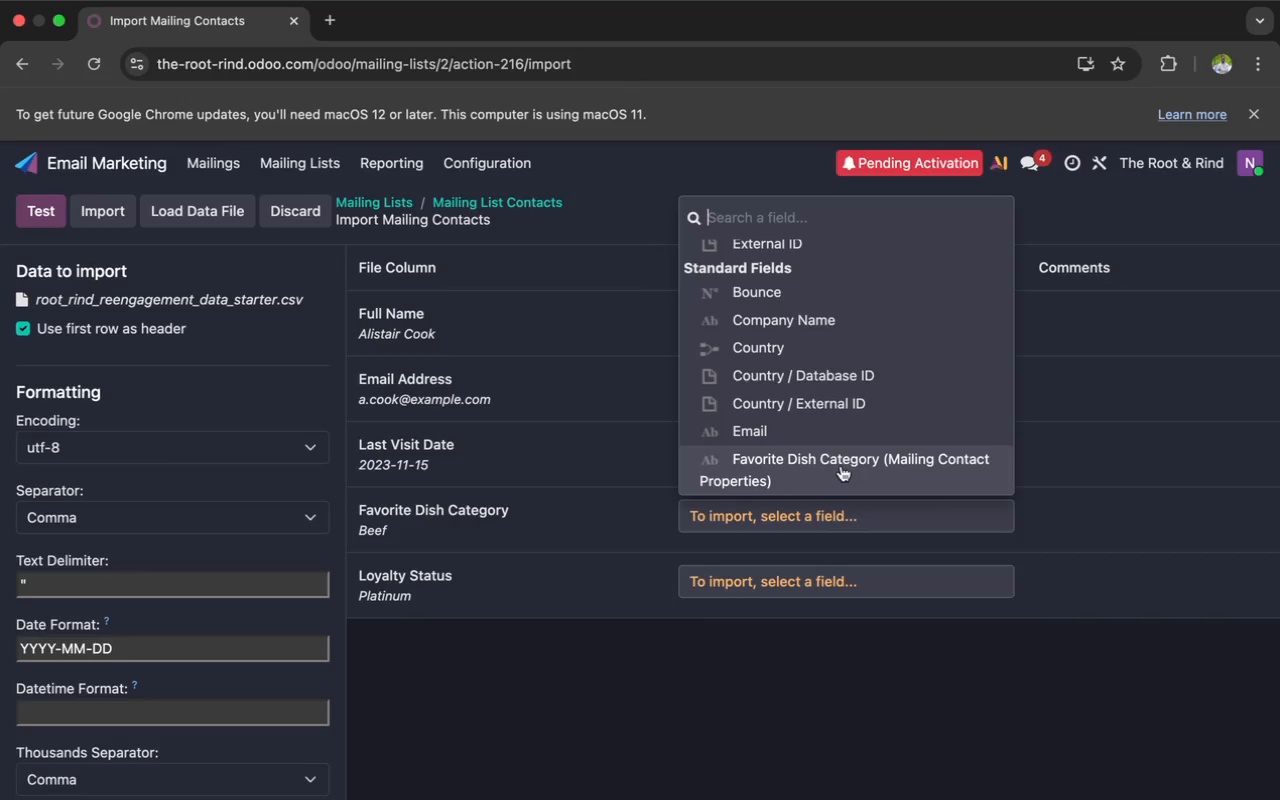 
left_click([843, 463])
 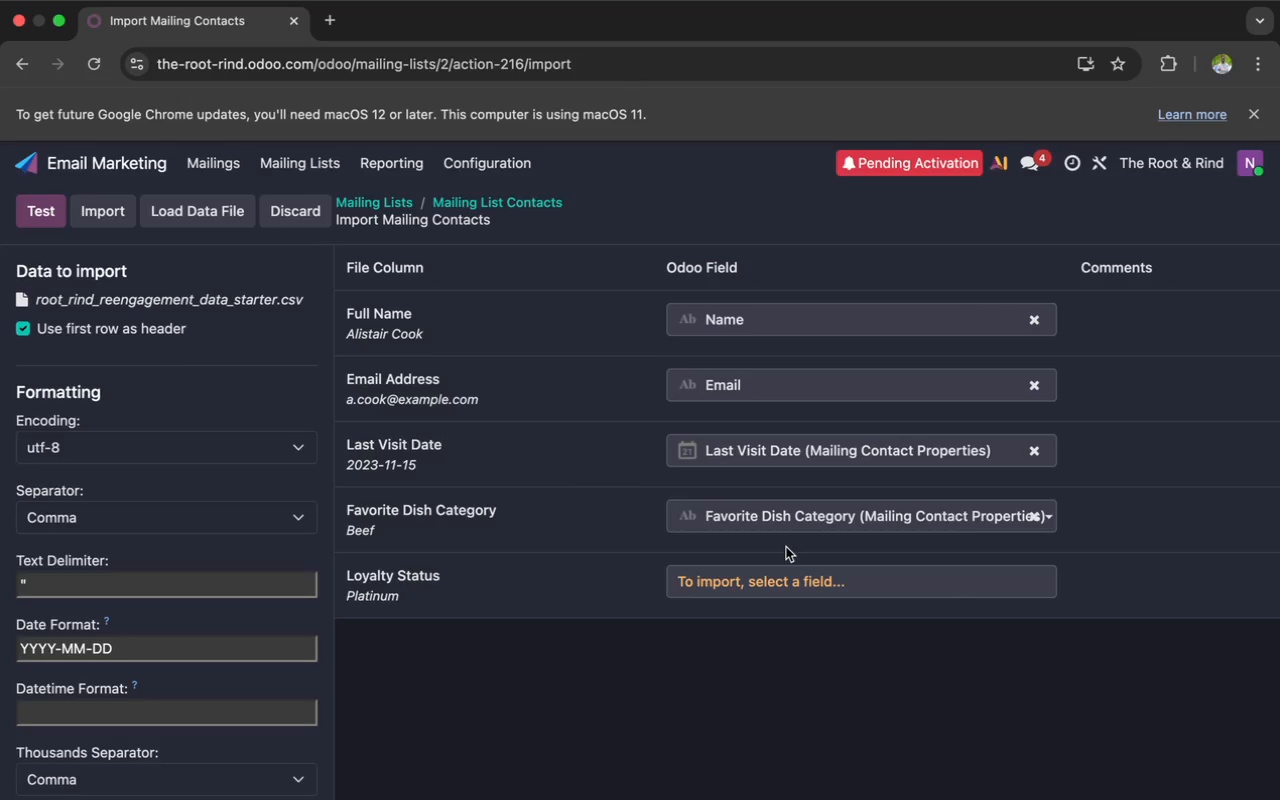 
wait(7.46)
 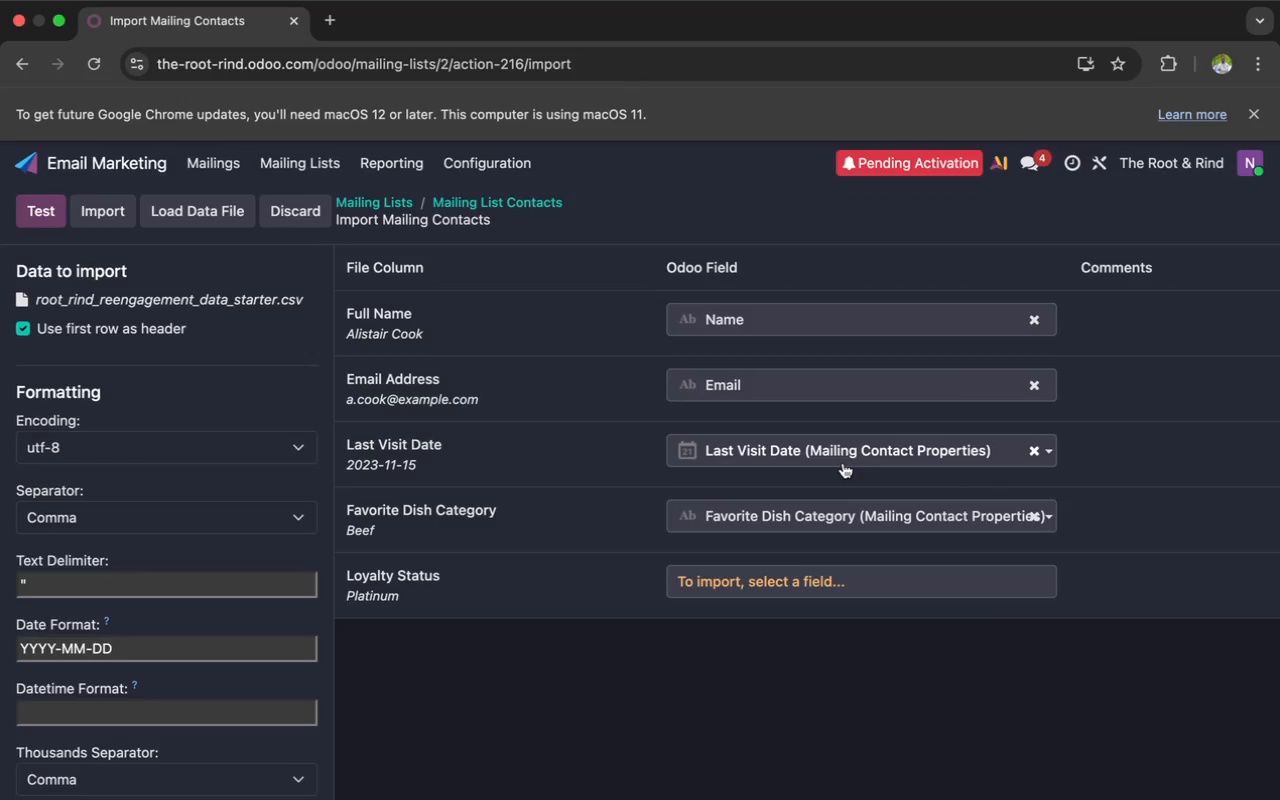 
left_click([764, 581])
 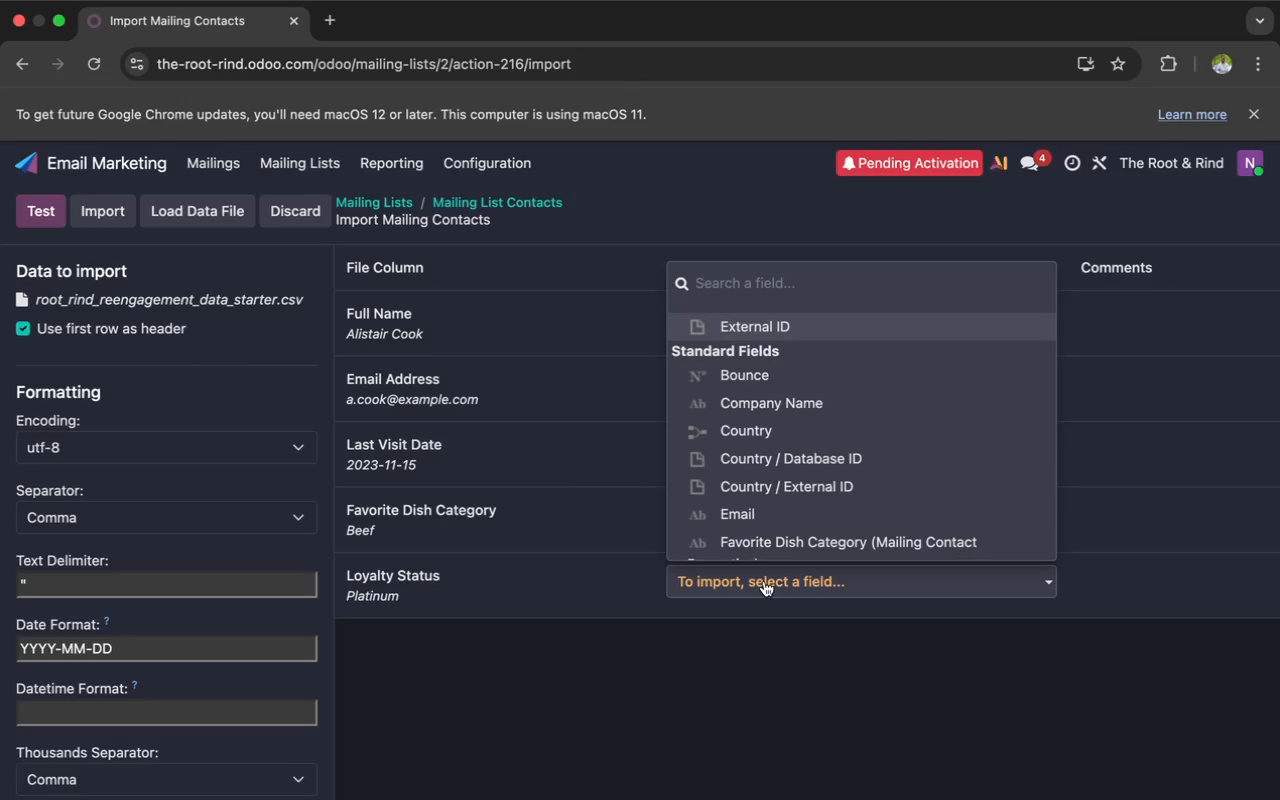 
scroll: coordinate [797, 498], scroll_direction: down, amount: 227.0
 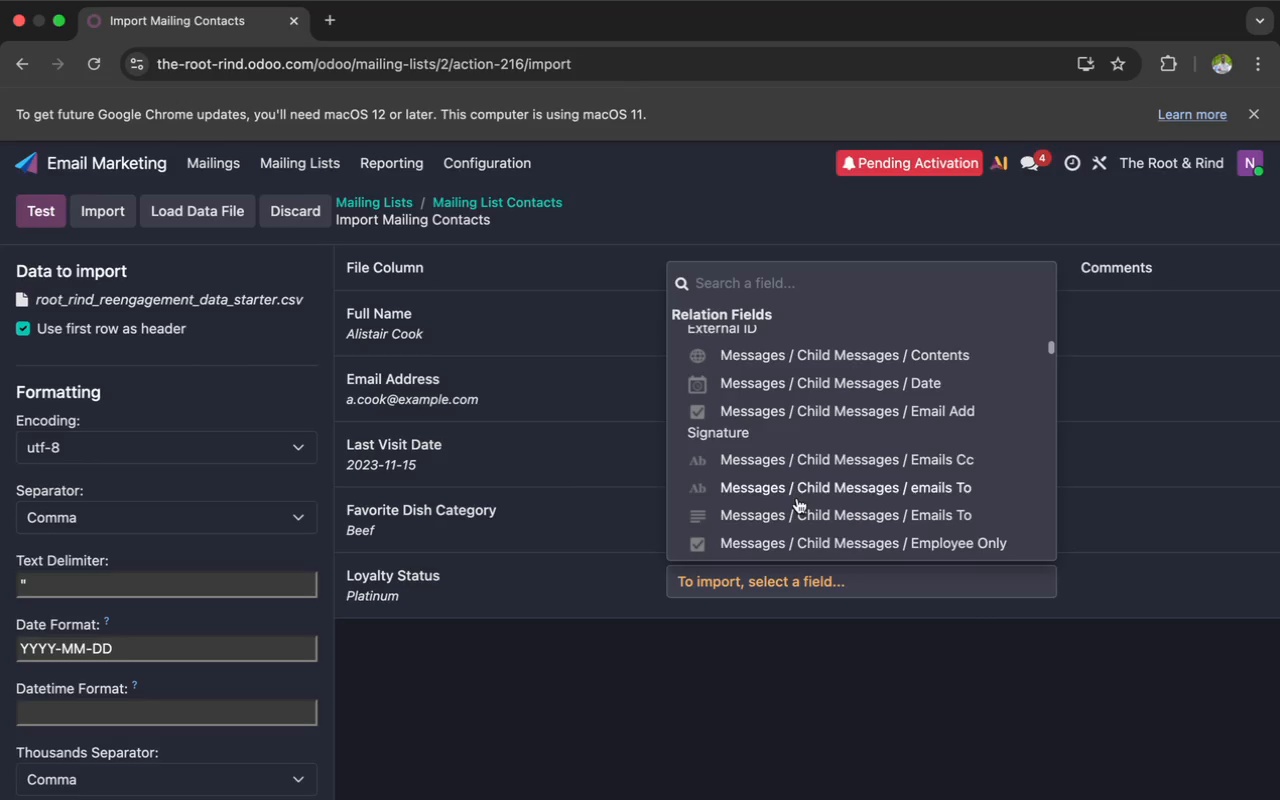 
scroll: coordinate [797, 498], scroll_direction: up, amount: 249.0
 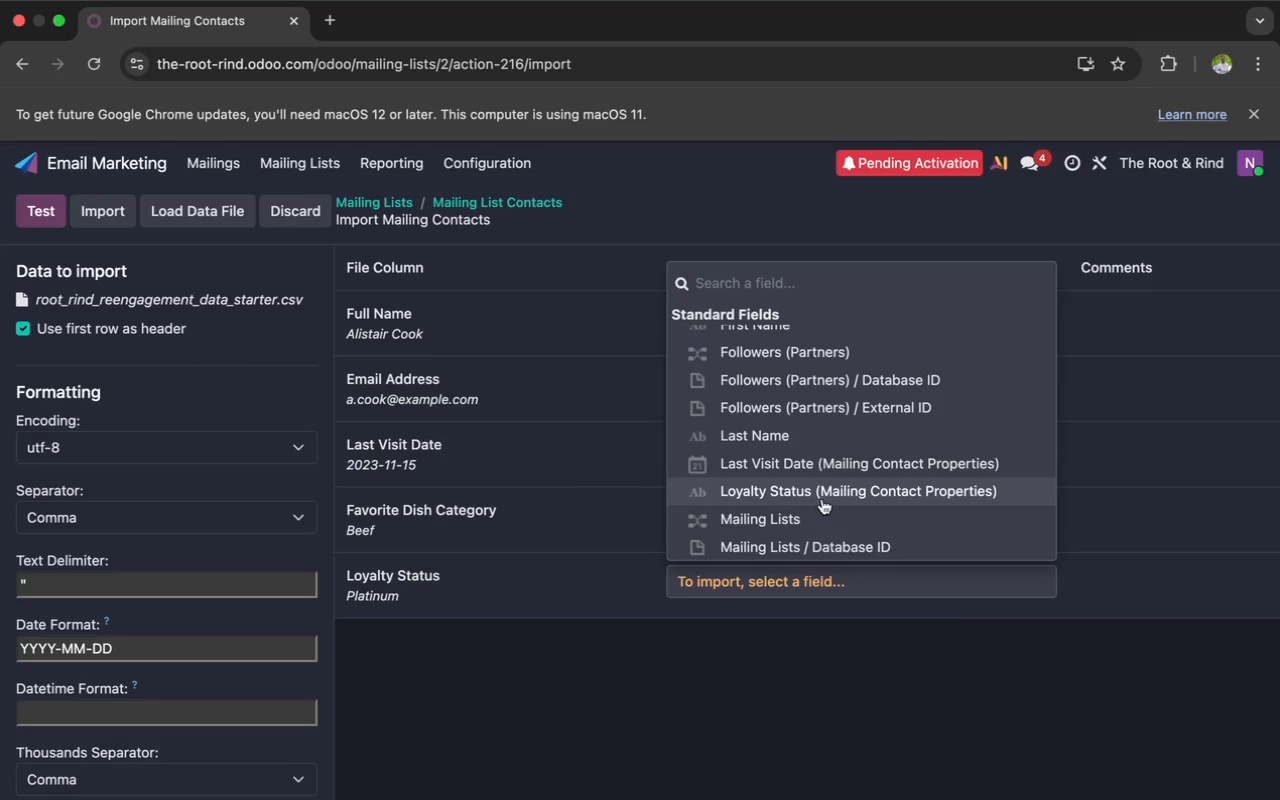 
left_click([822, 499])
 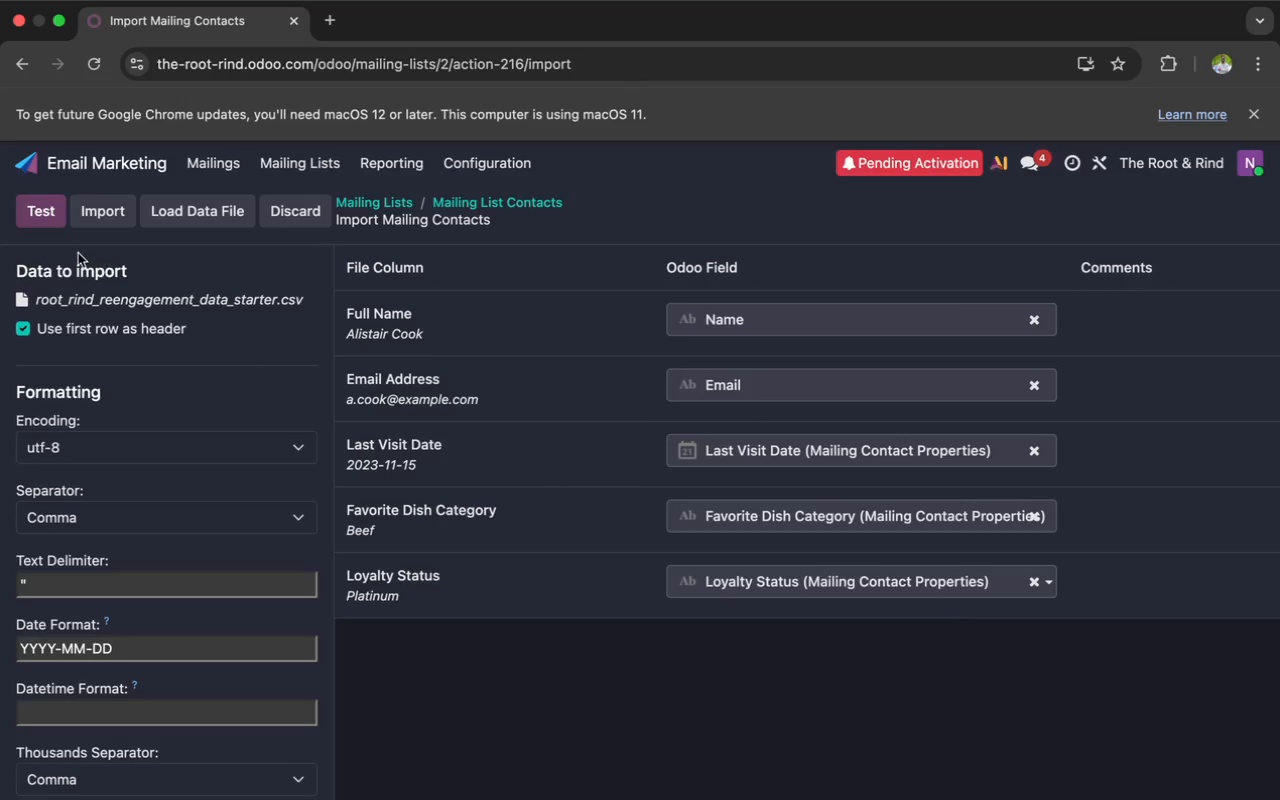 
left_click([39, 216])
 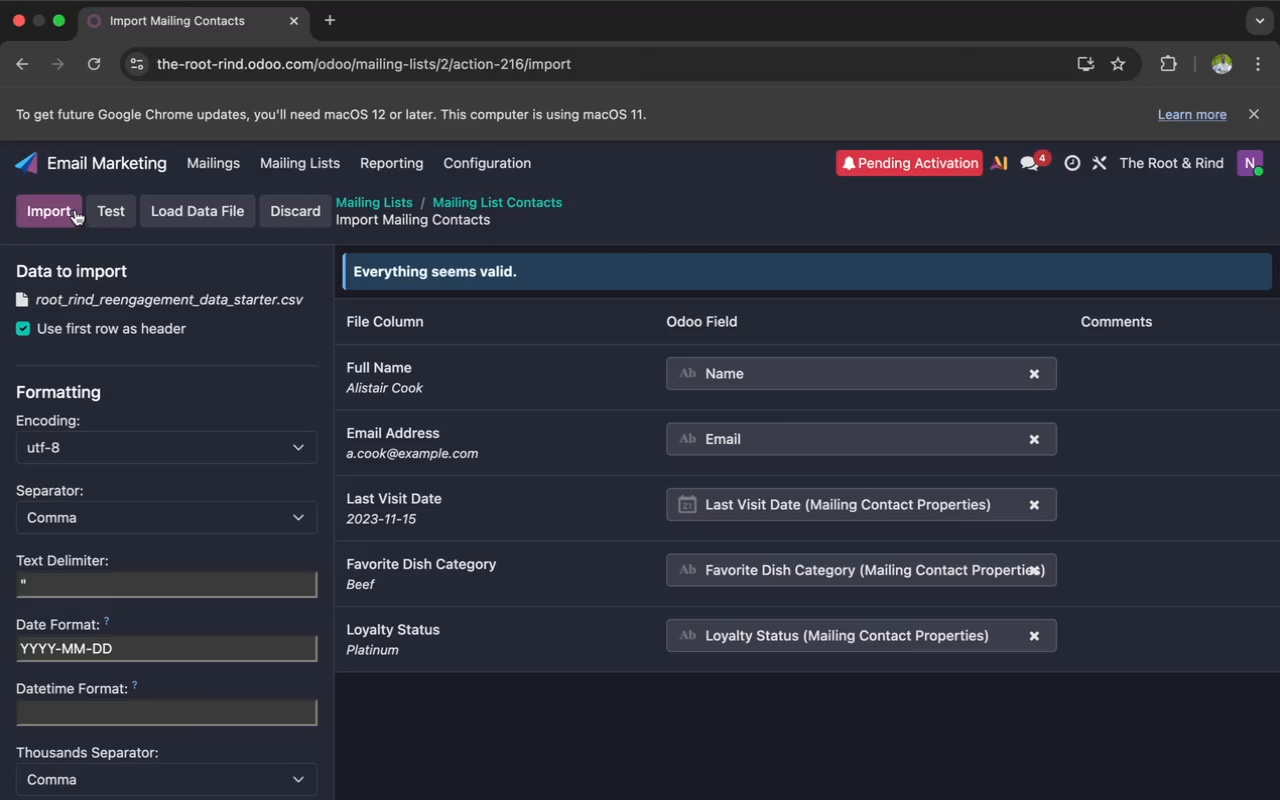 
wait(5.81)
 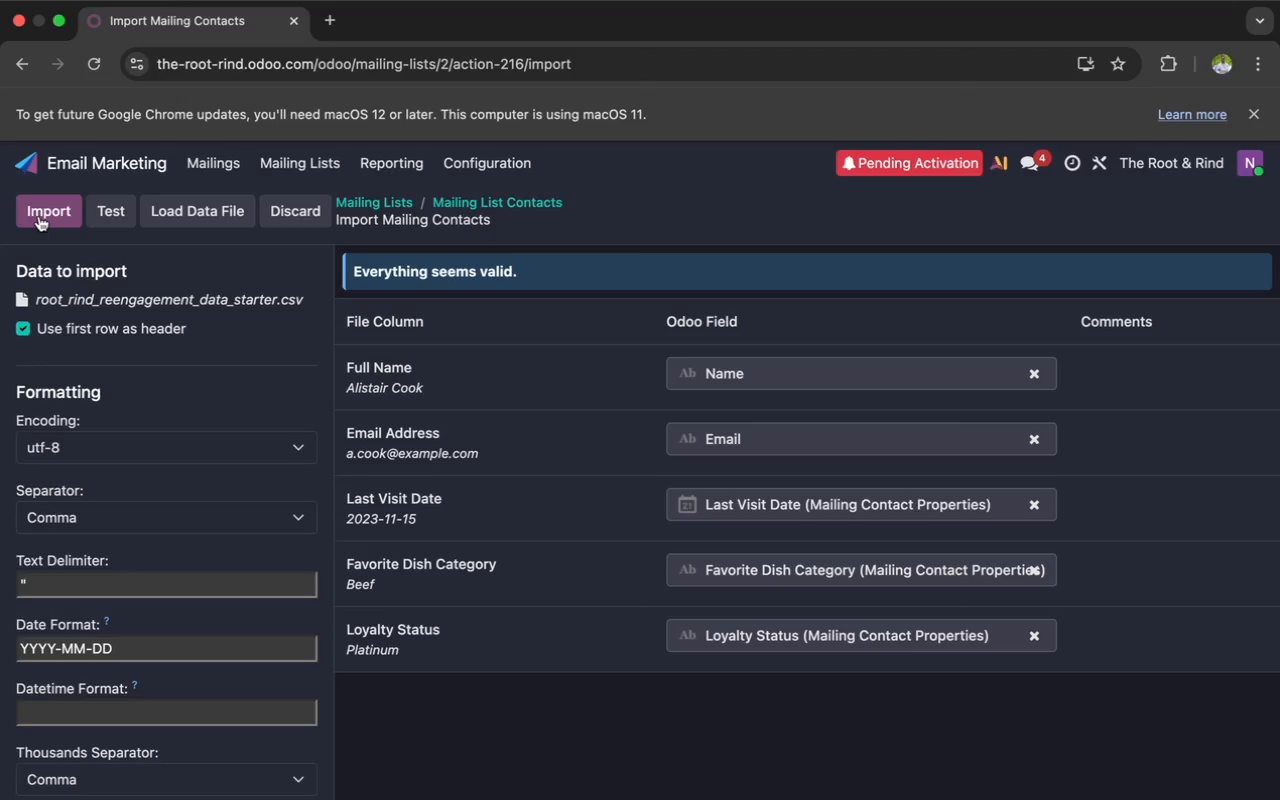 
left_click([61, 215])
 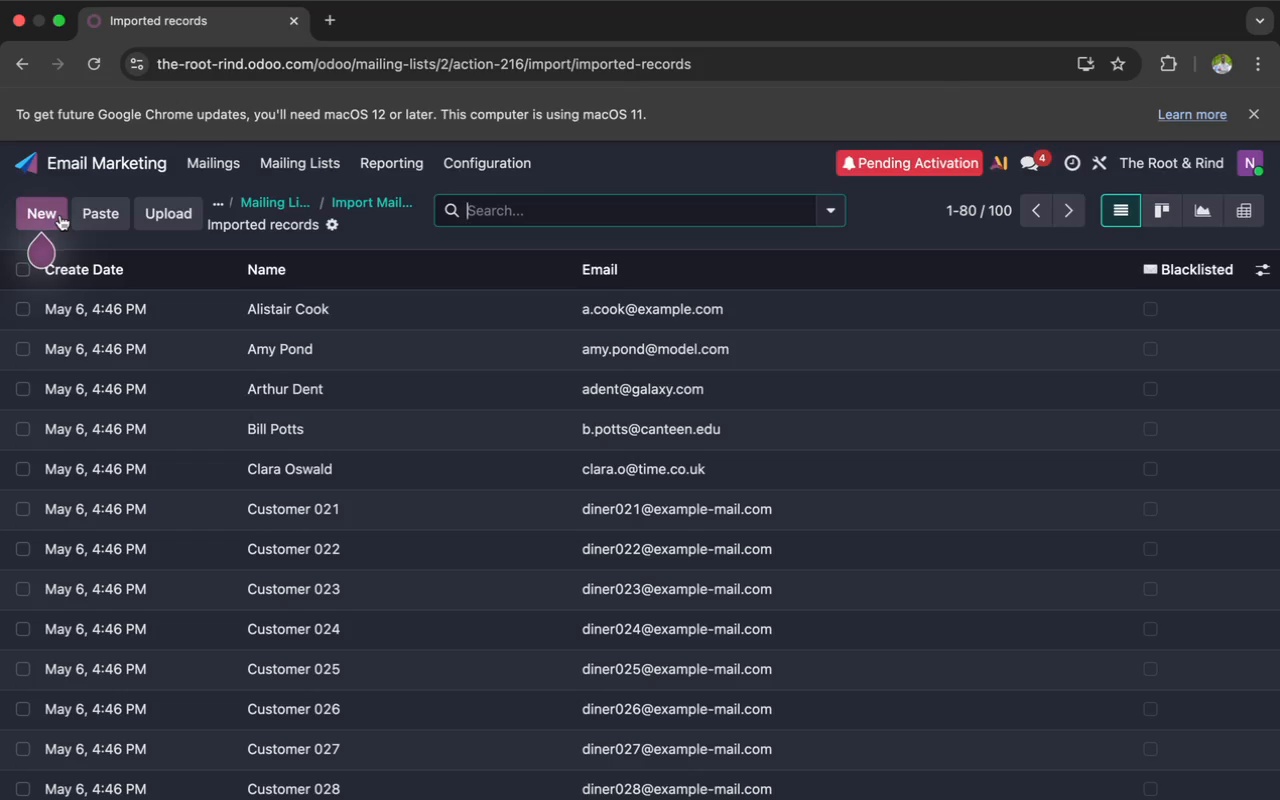 
wait(19.14)
 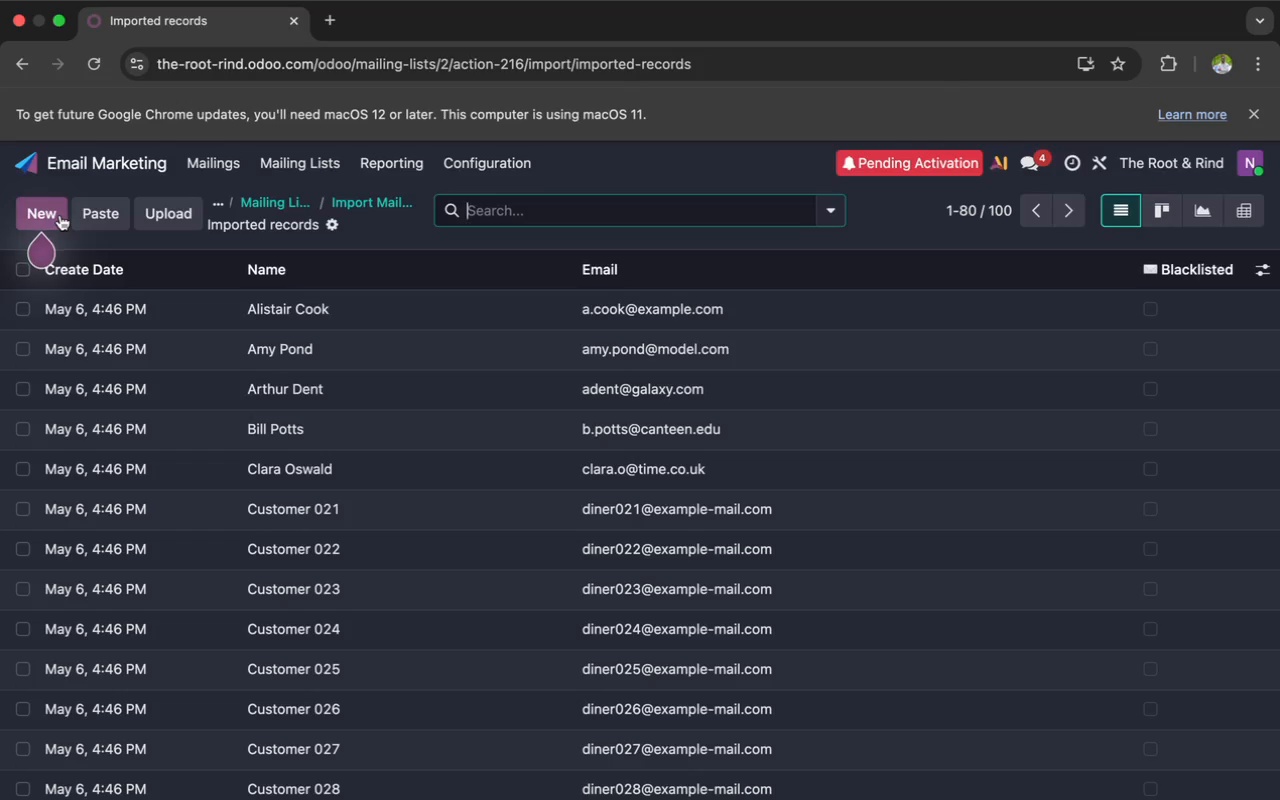 
left_click([445, 159])
 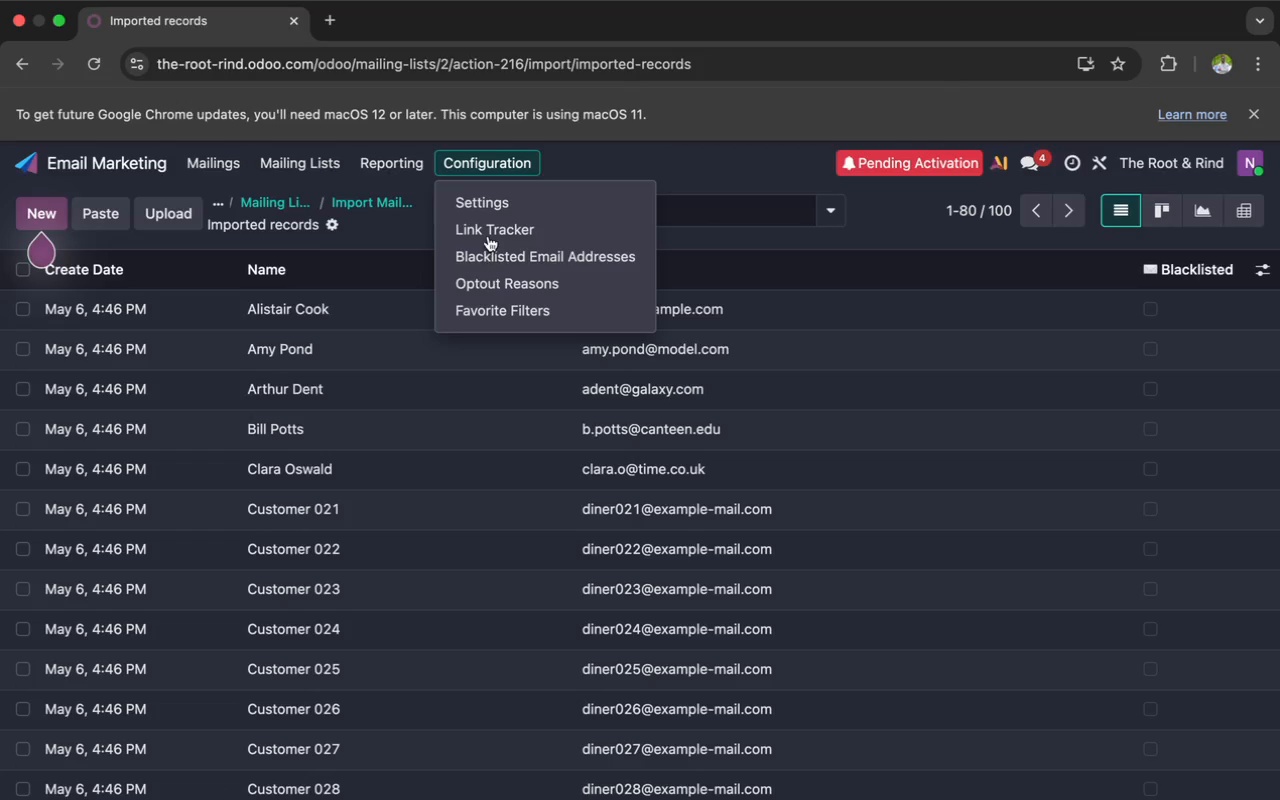 
left_click([496, 306])
 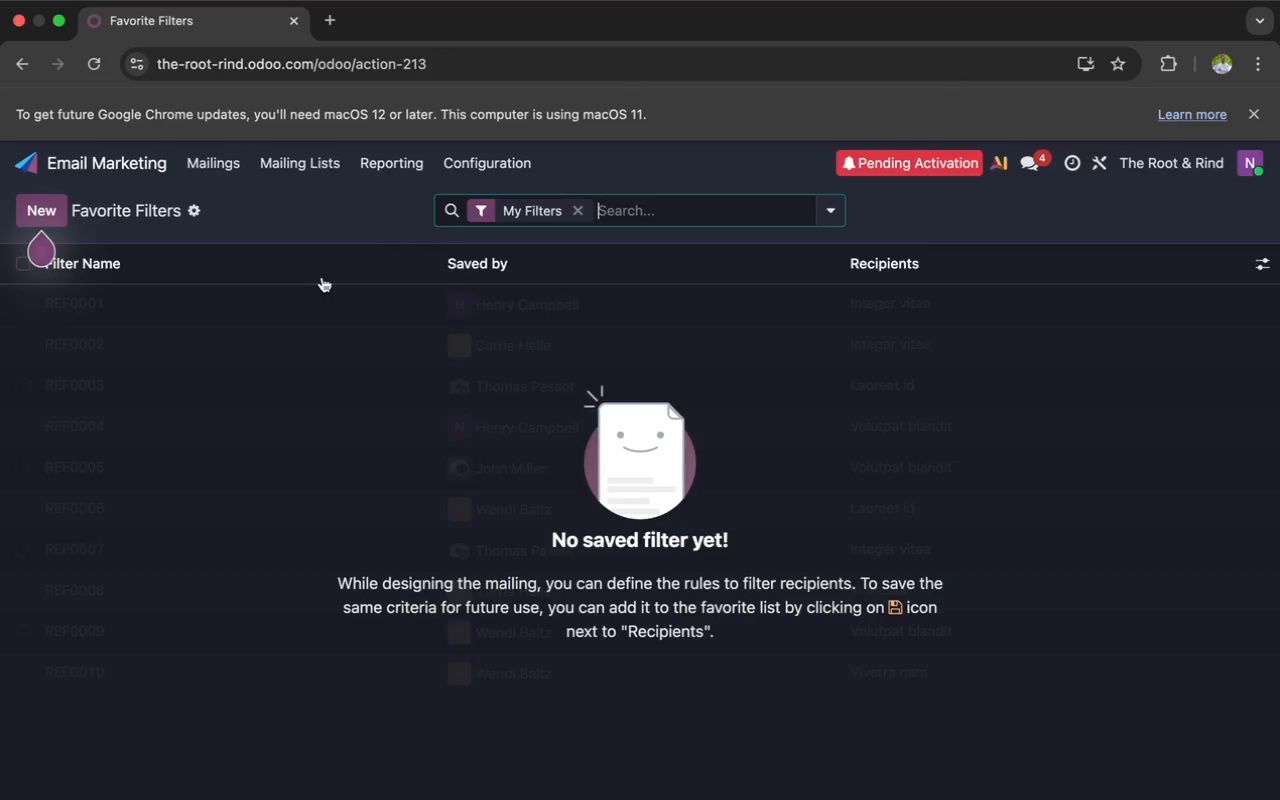 
left_click([46, 205])
 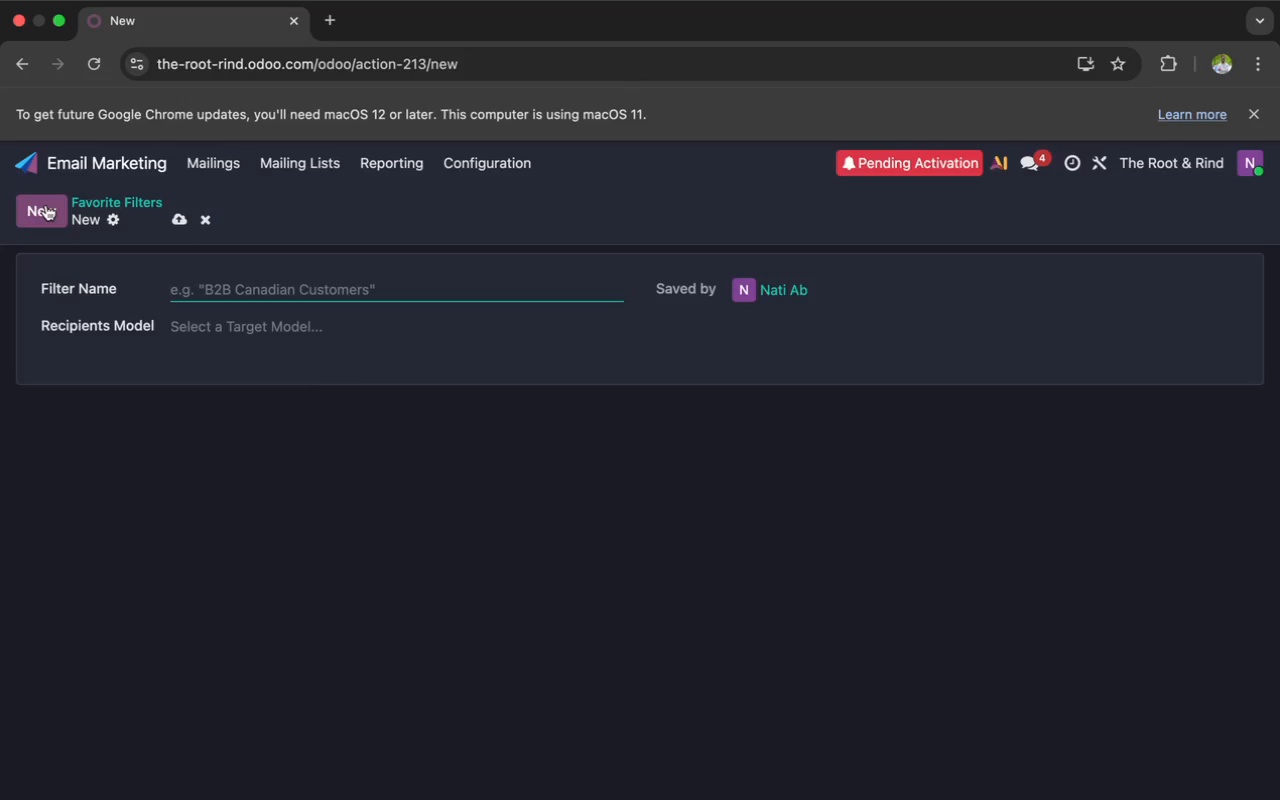 
wait(11.43)
 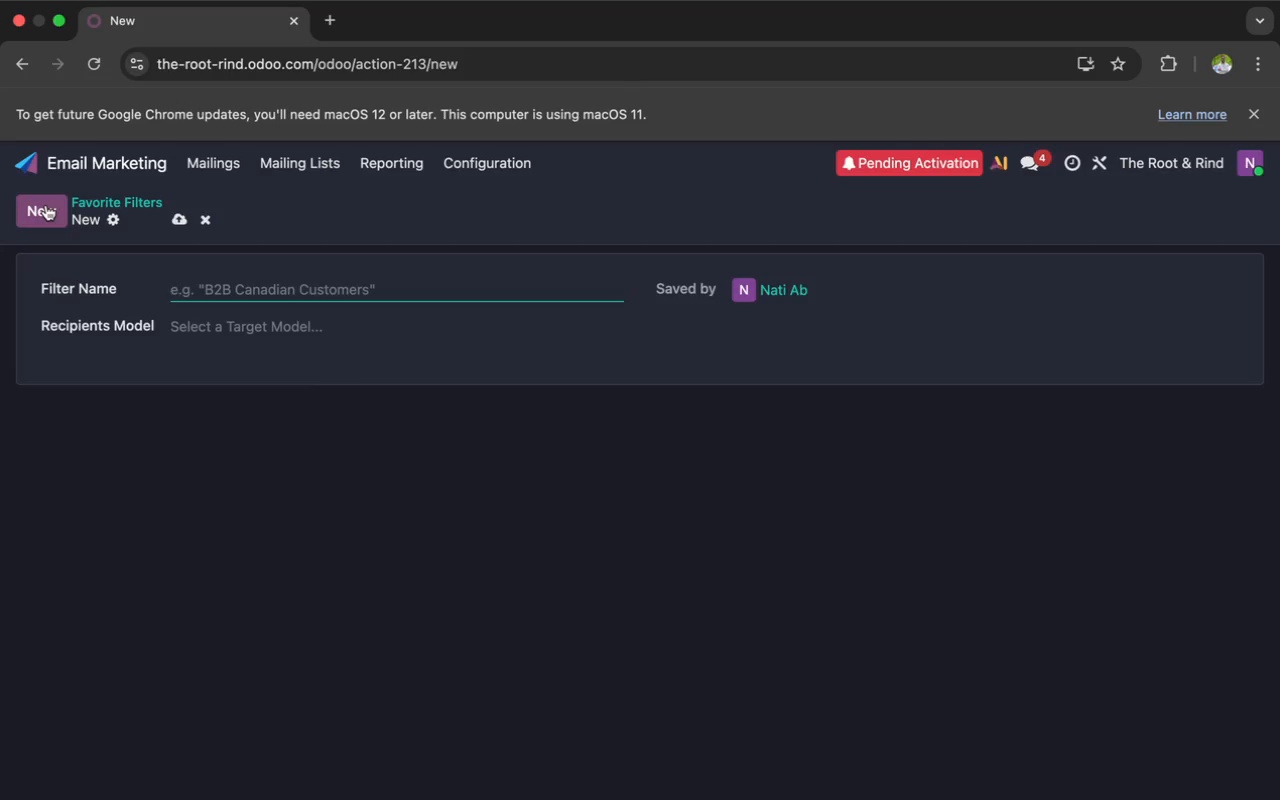 
type(Inactive)
 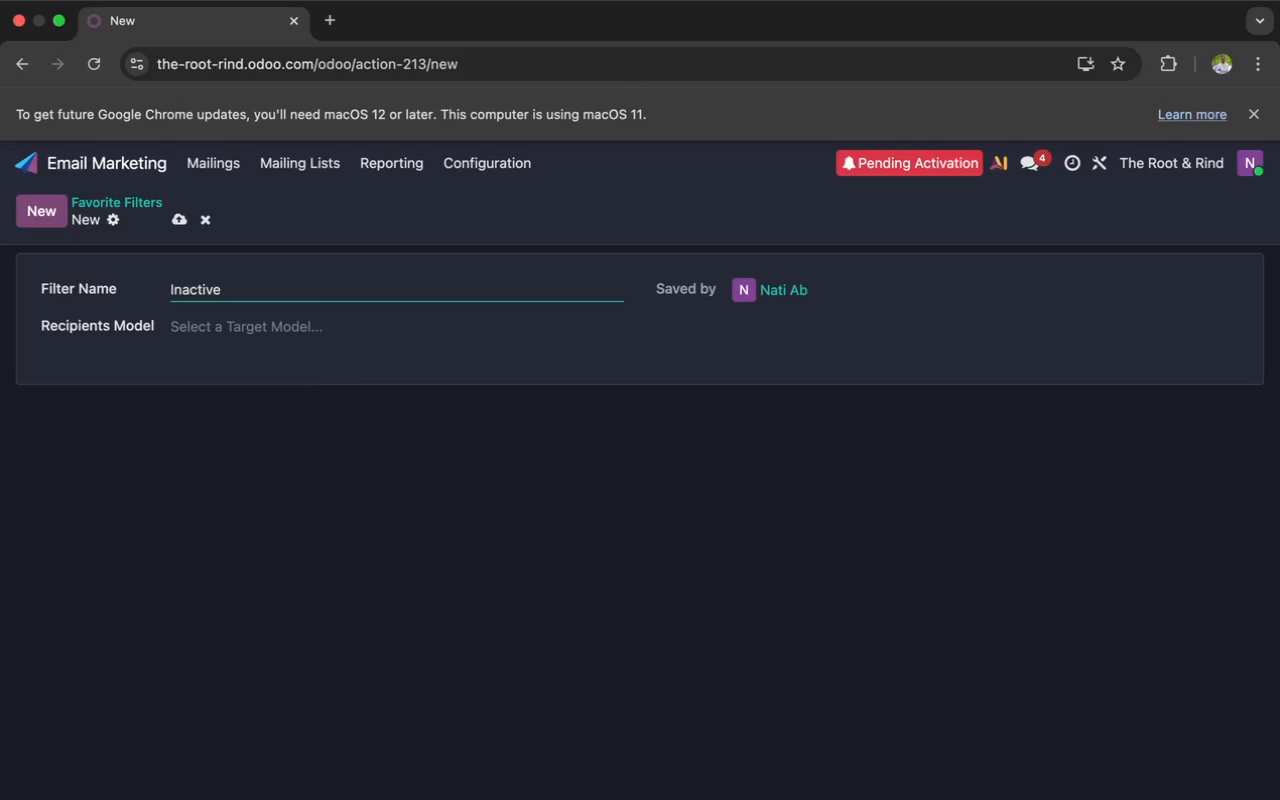 
type( Pa)
 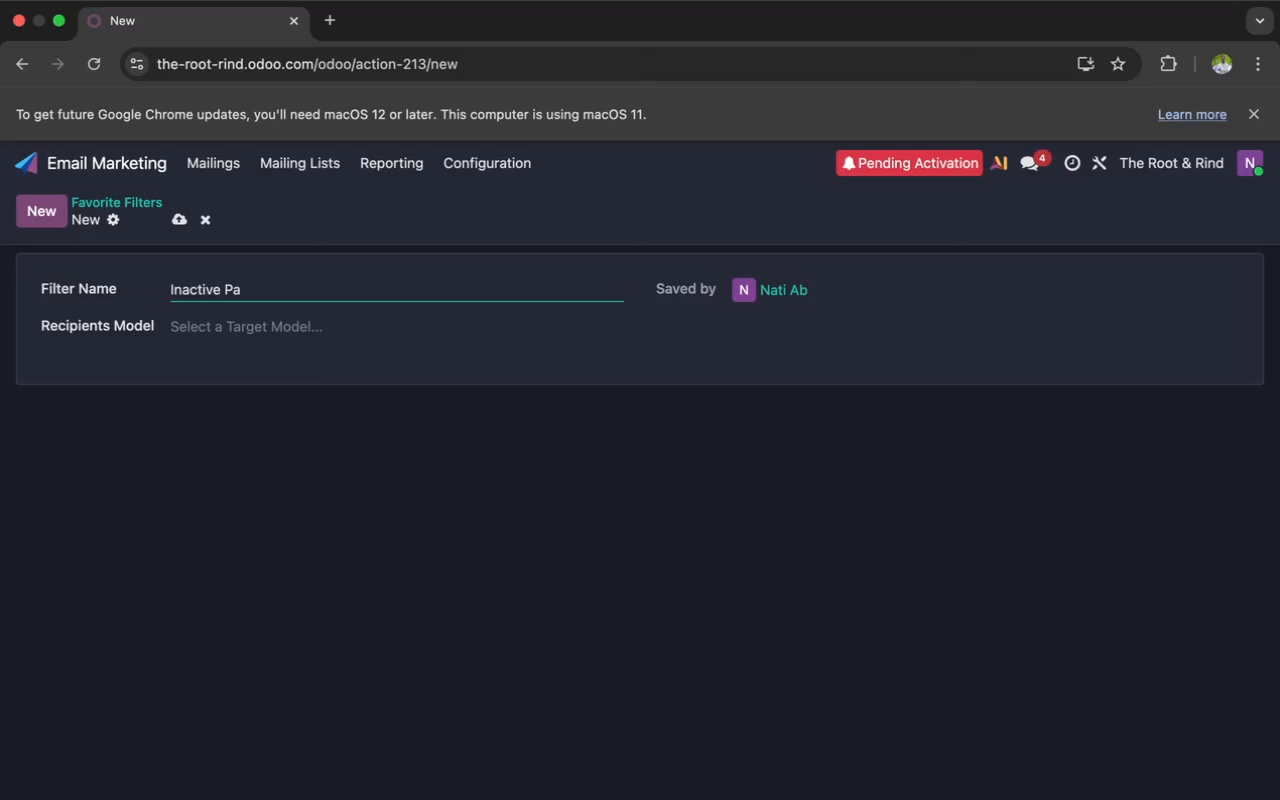 
wait(9.36)
 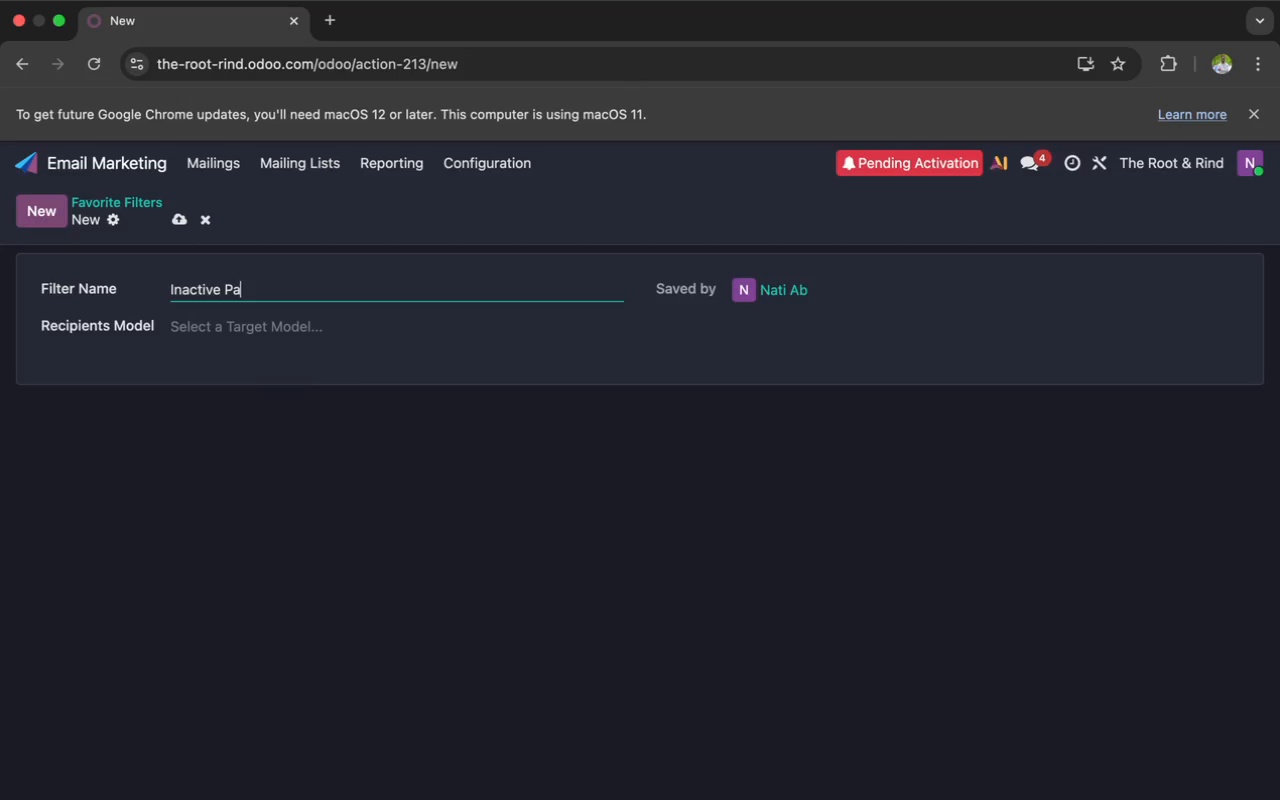 
type(st )
 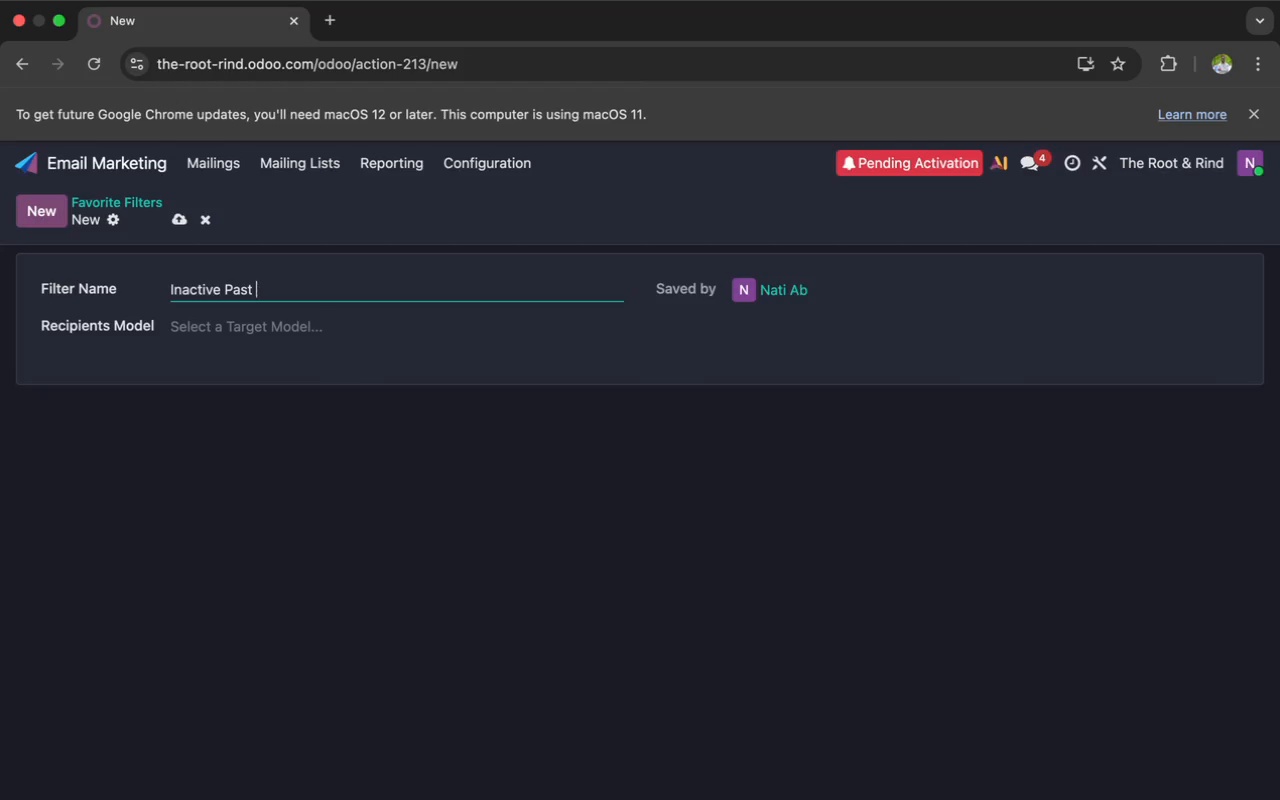 
type(Din)
 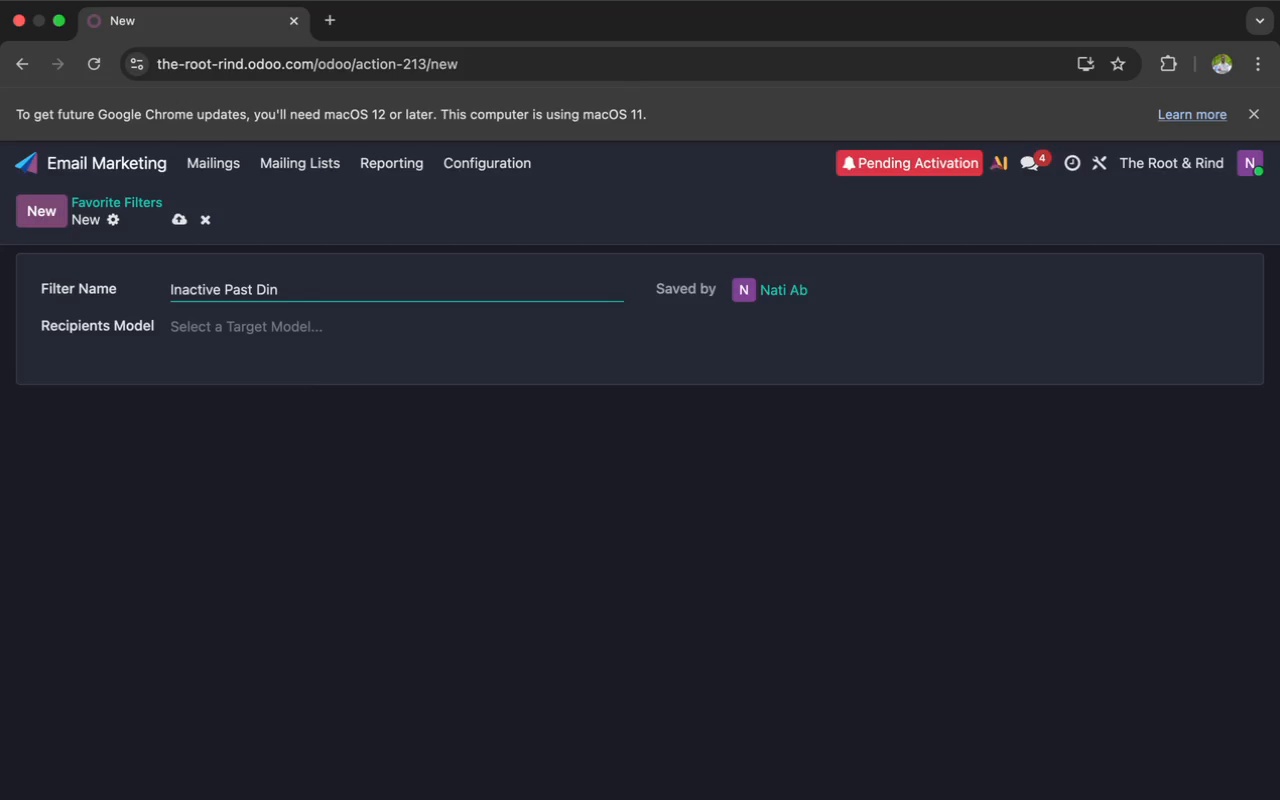 
wait(16.71)
 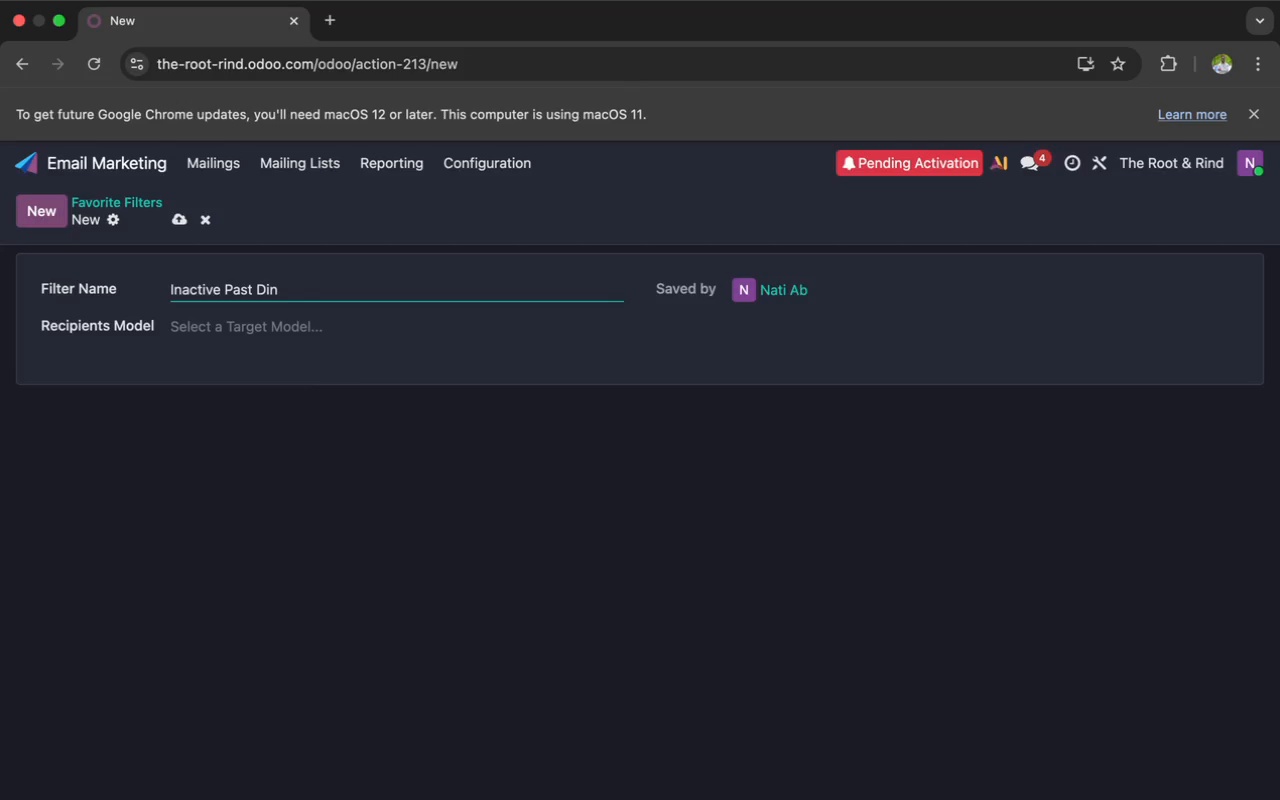 
type(ers Heritage Har)
 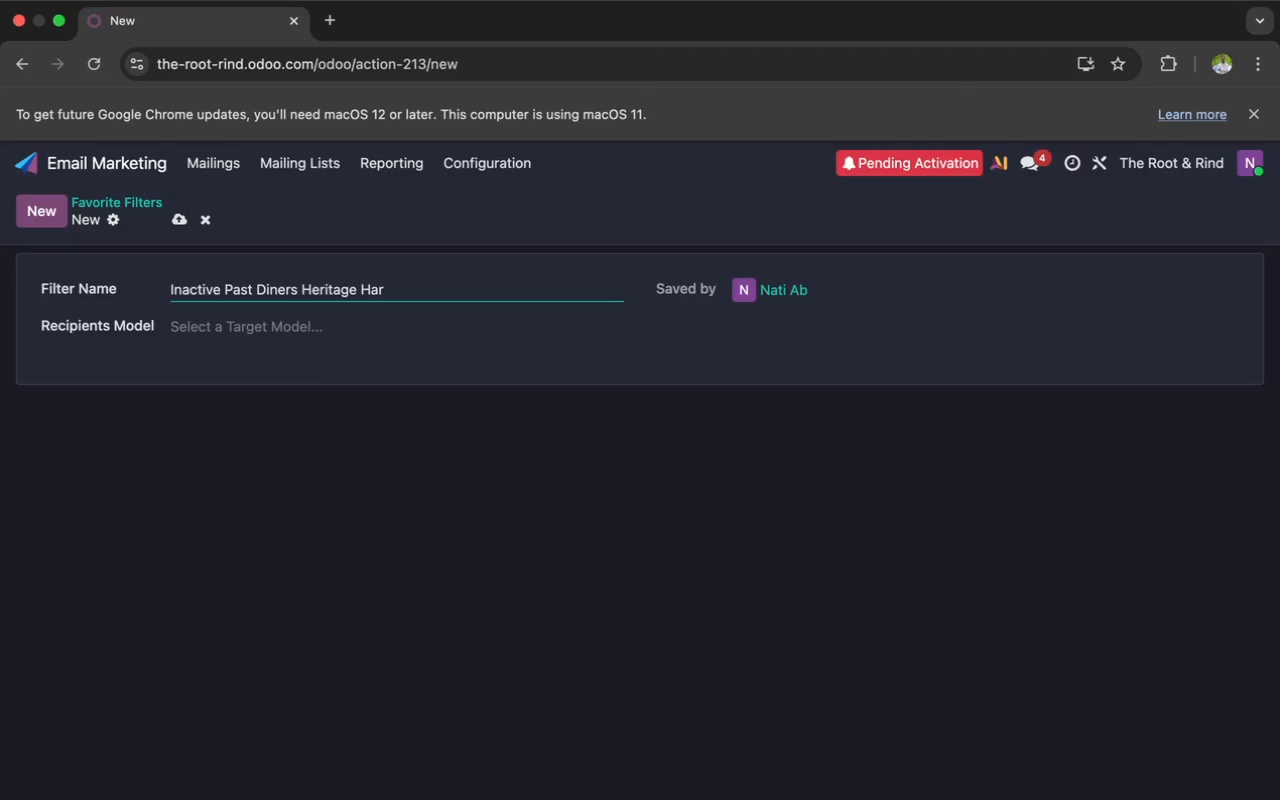 
type(vest Target)
 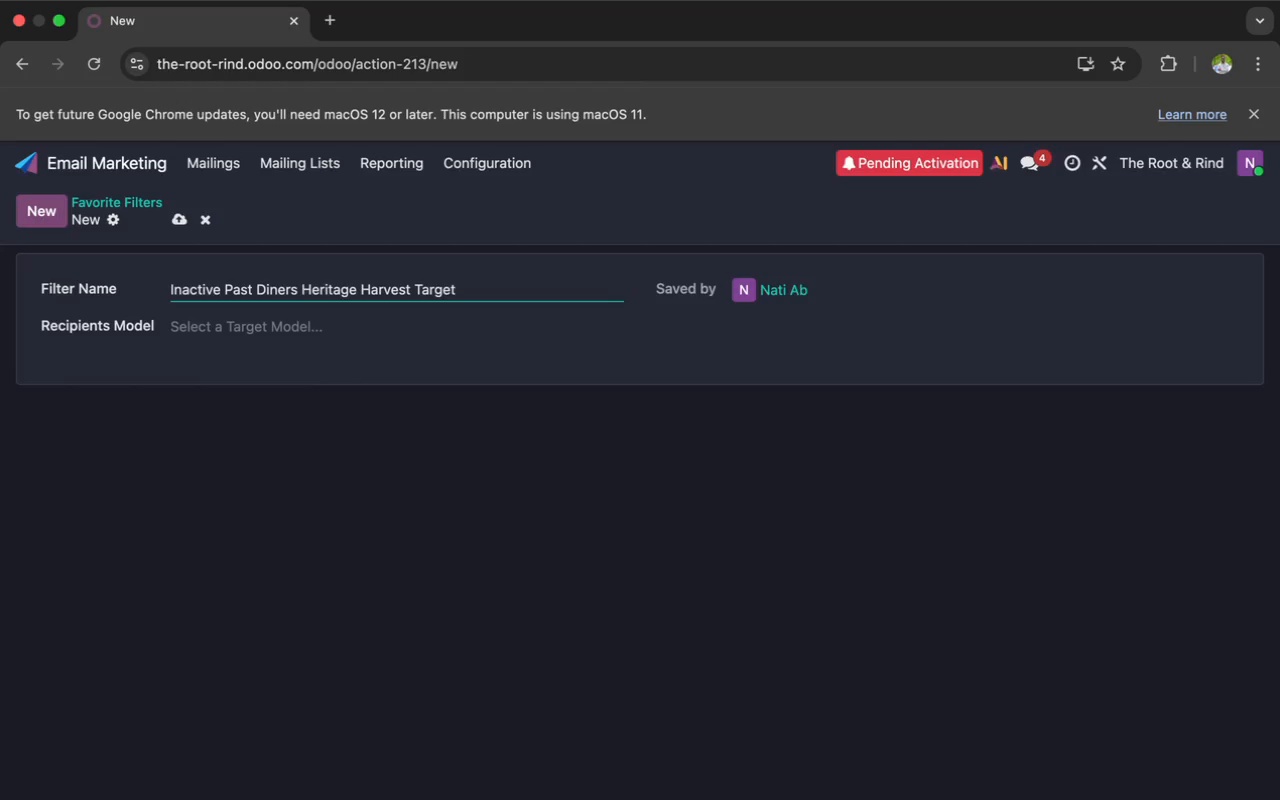 
left_click([212, 318])
 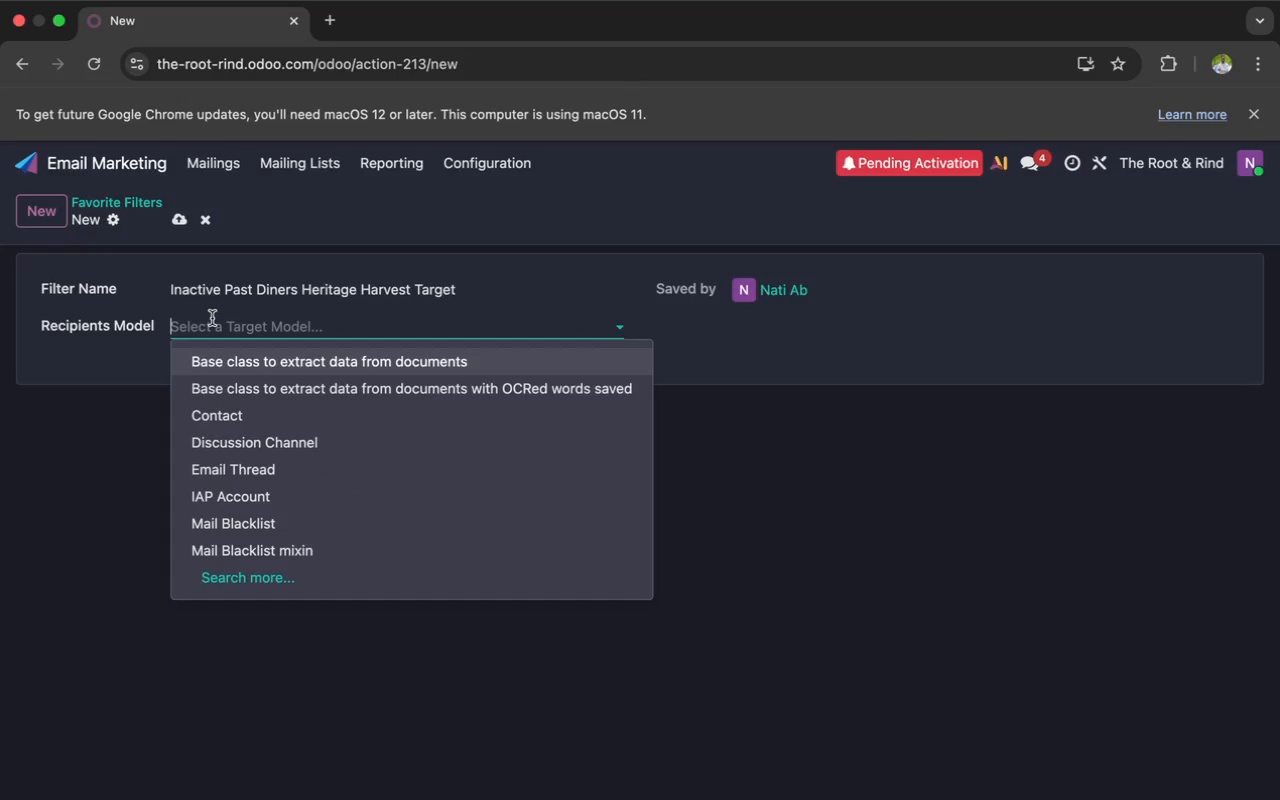 
type(ma)
 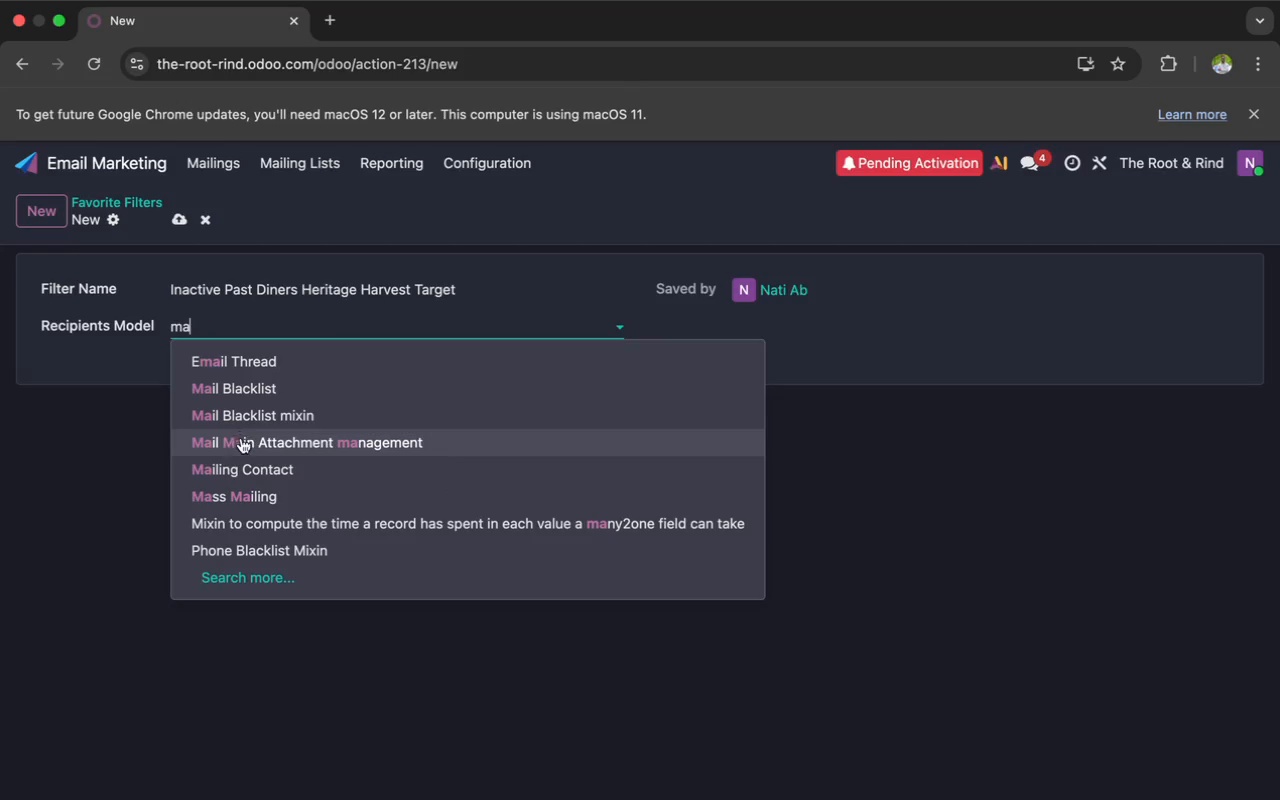 
left_click([238, 465])
 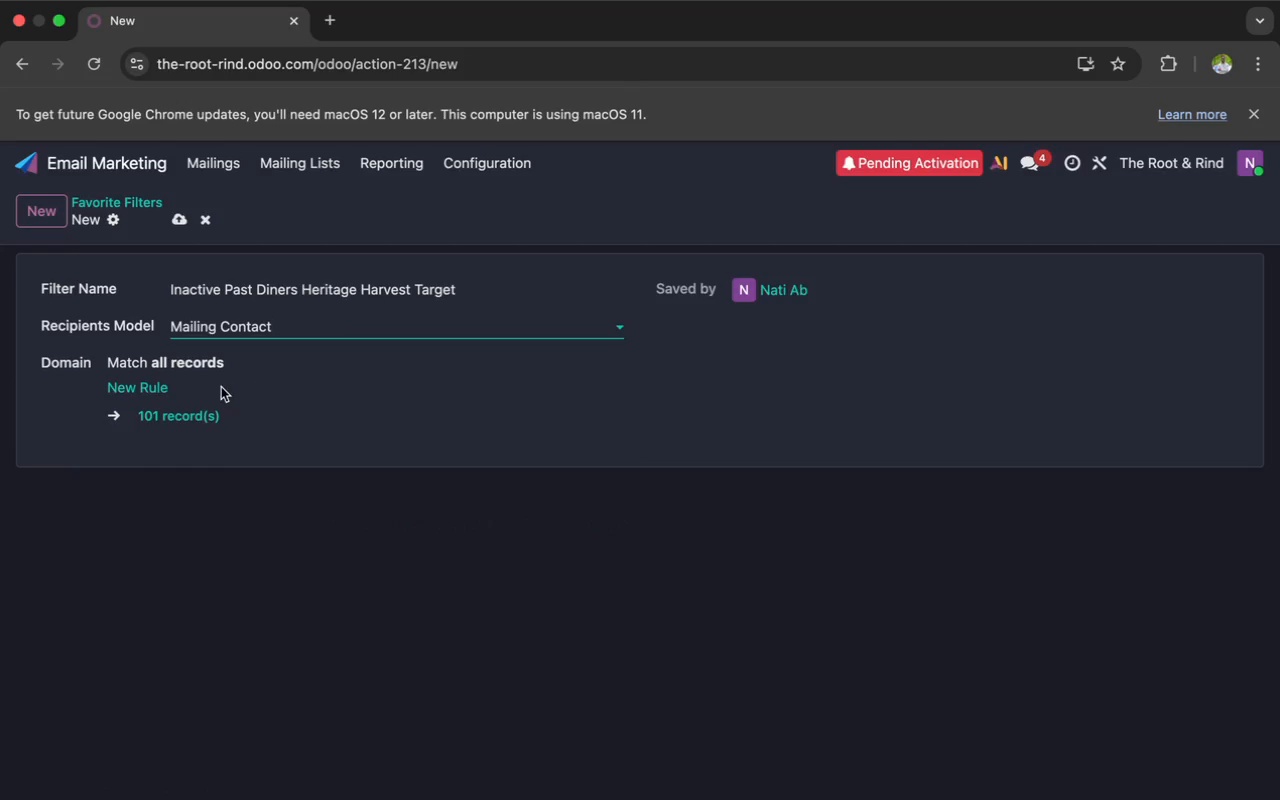 
left_click([159, 385])
 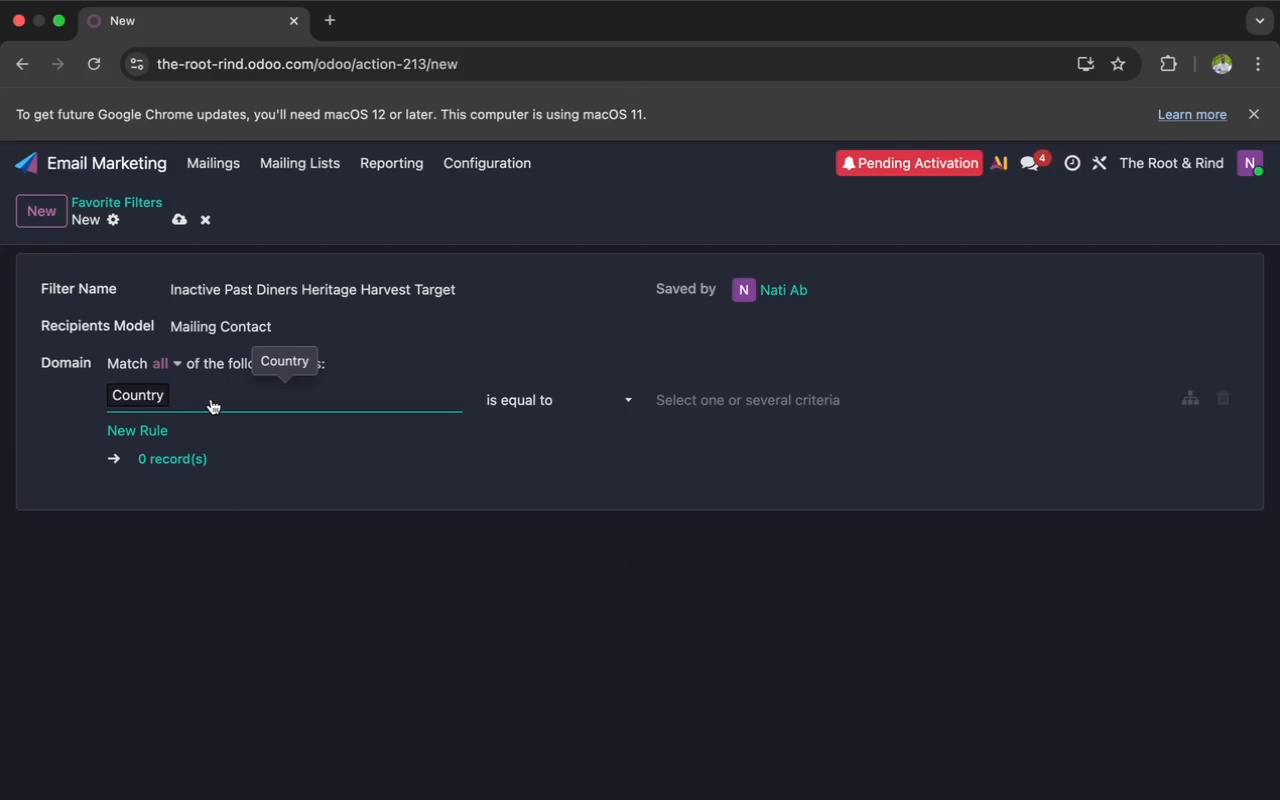 
left_click([212, 395])
 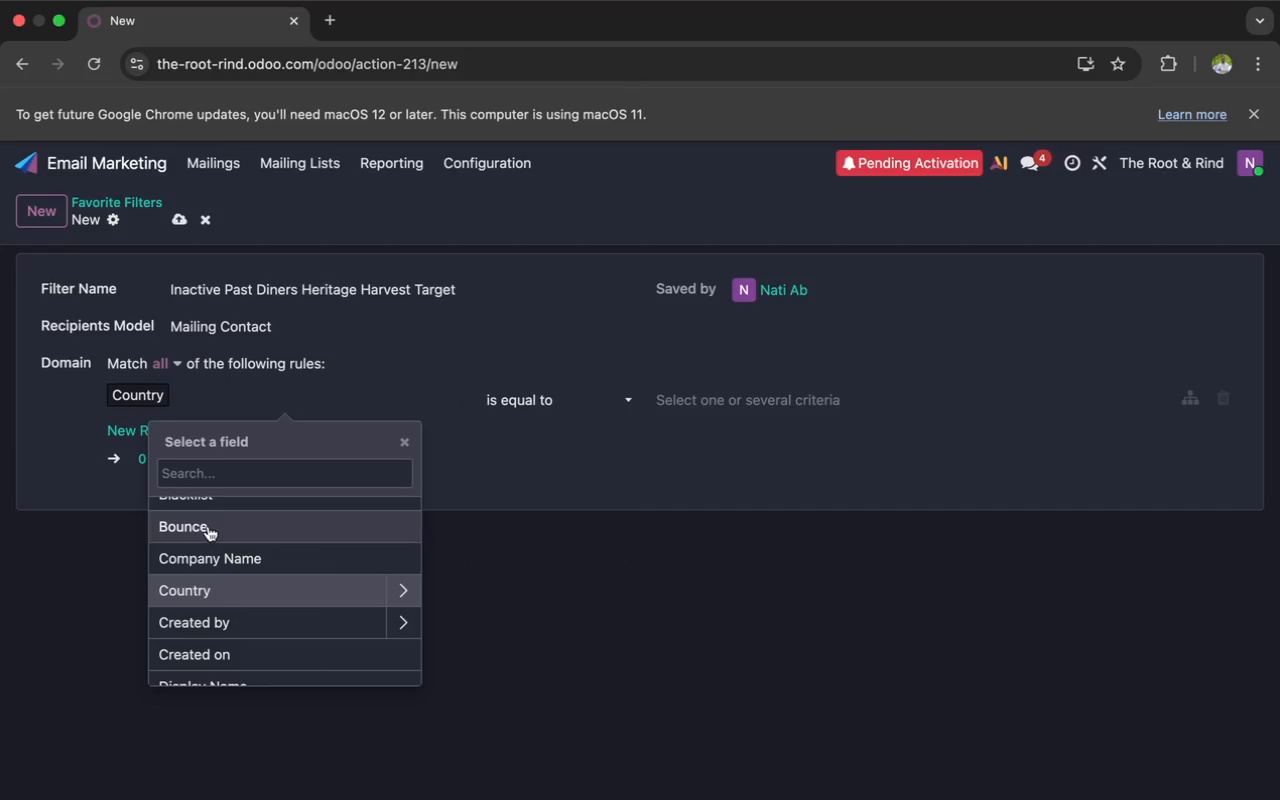 
scroll: coordinate [219, 594], scroll_direction: down, amount: 34.0
 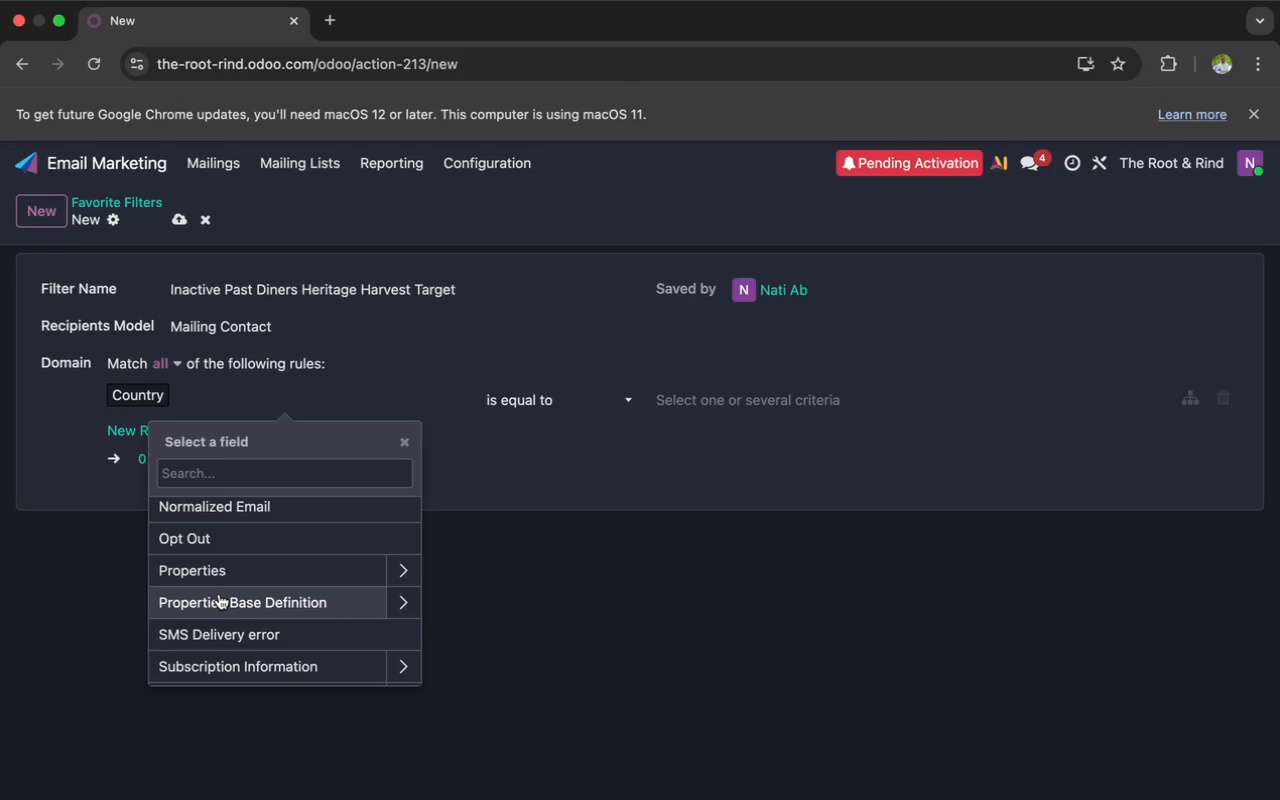 
left_click([234, 569])
 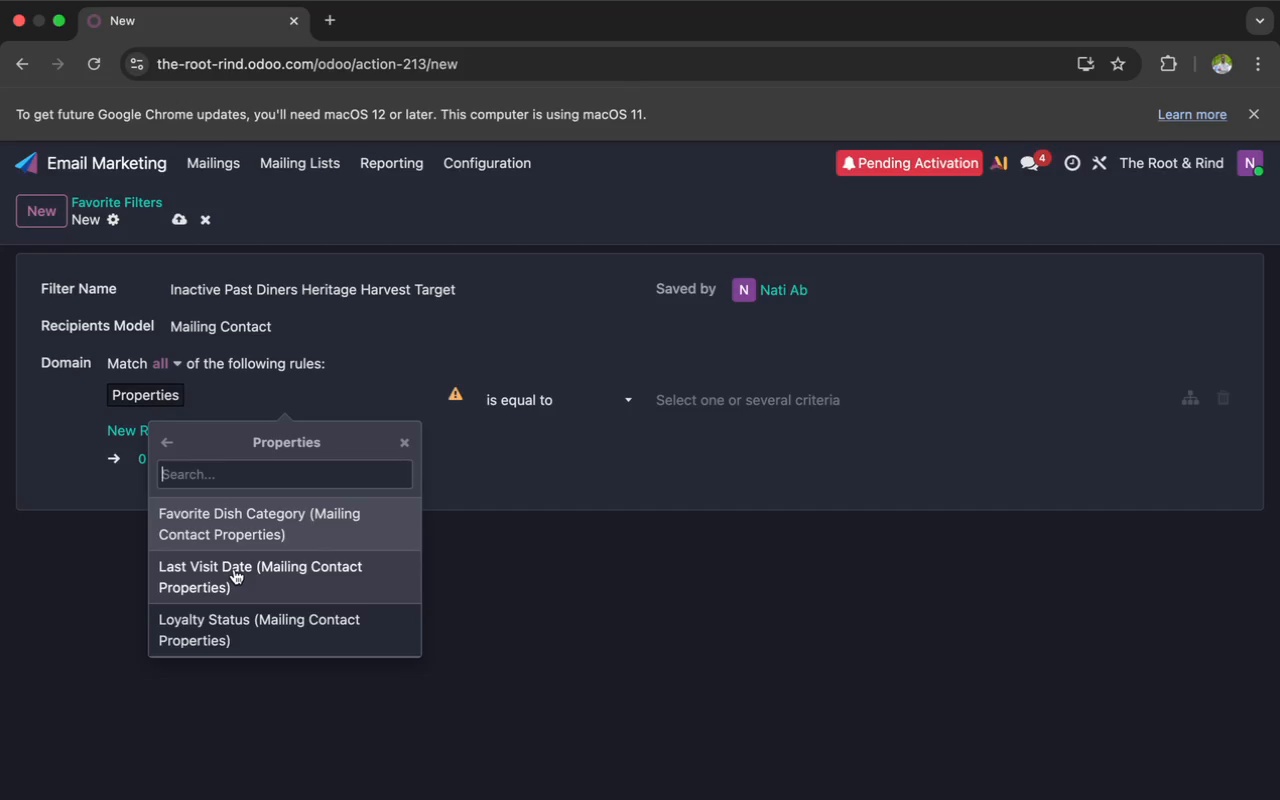 
wait(5.69)
 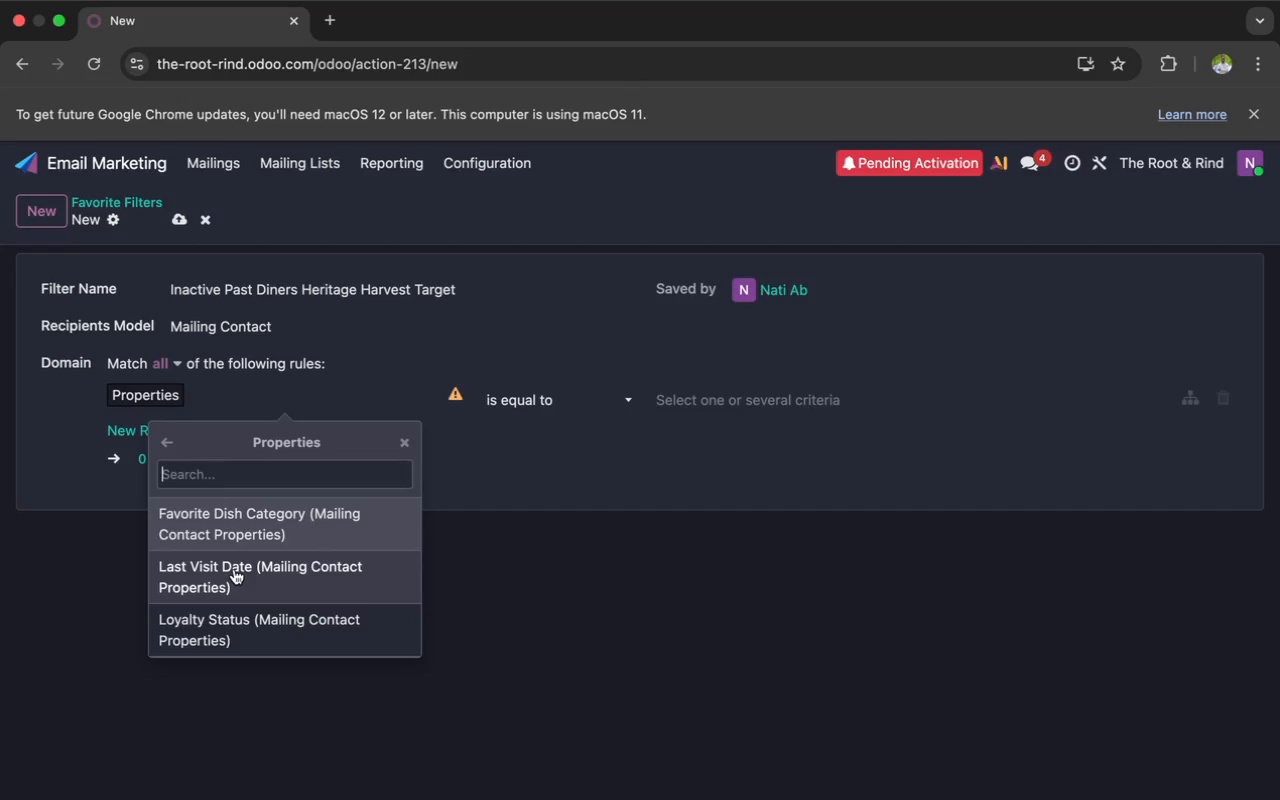 
left_click([233, 569])
 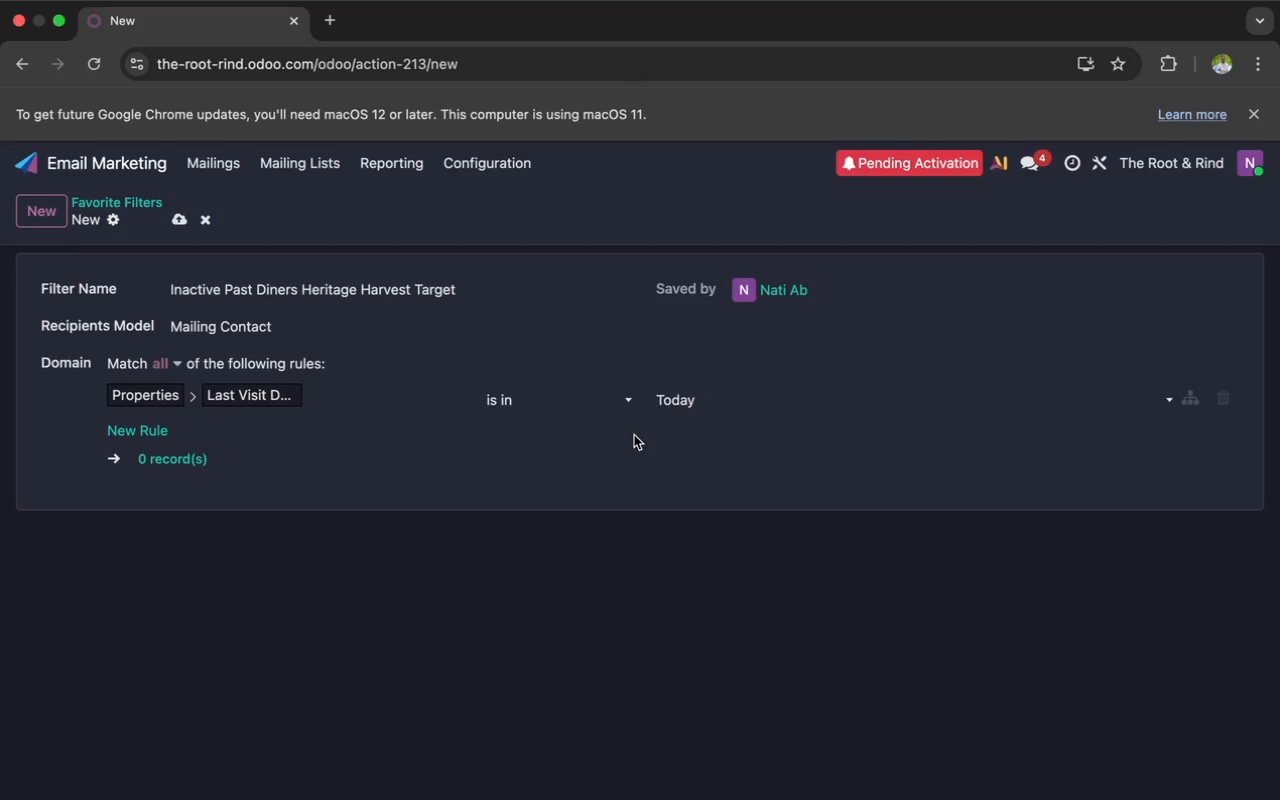 
wait(8.76)
 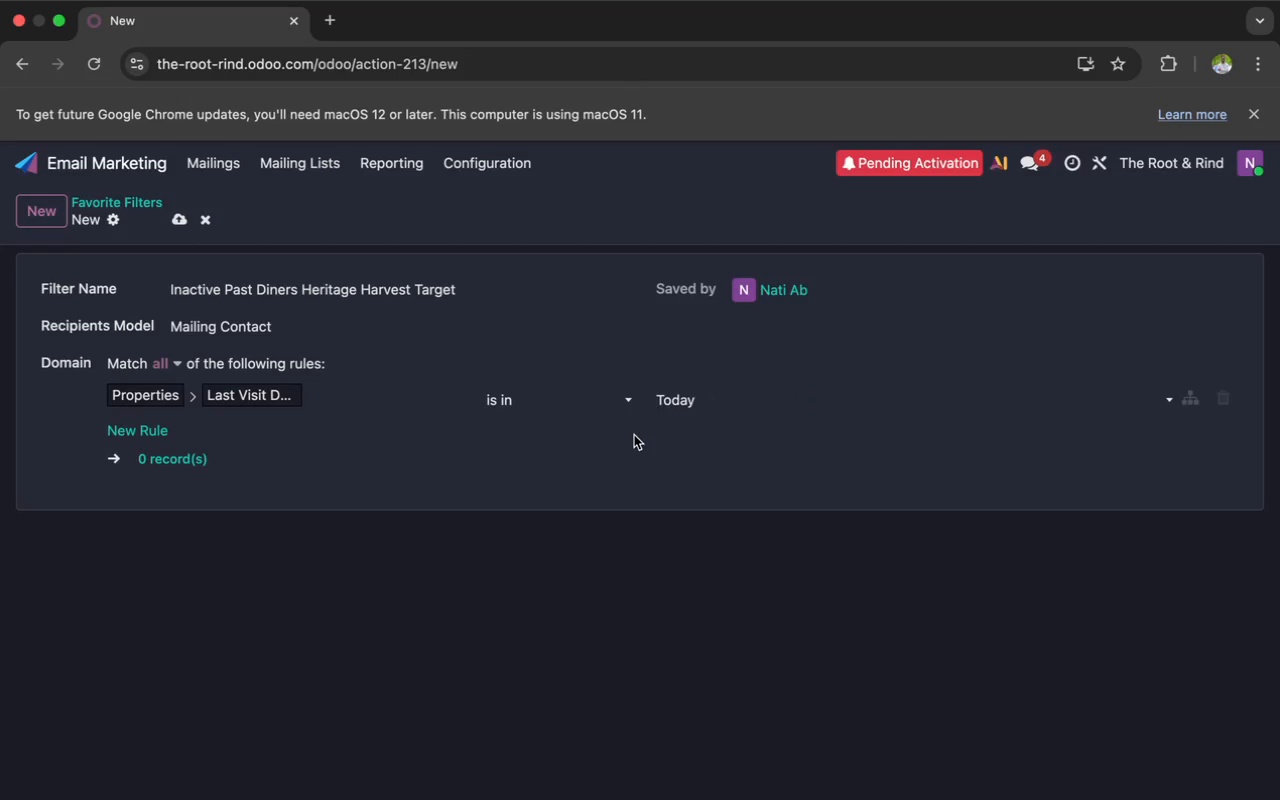 
left_click([679, 403])
 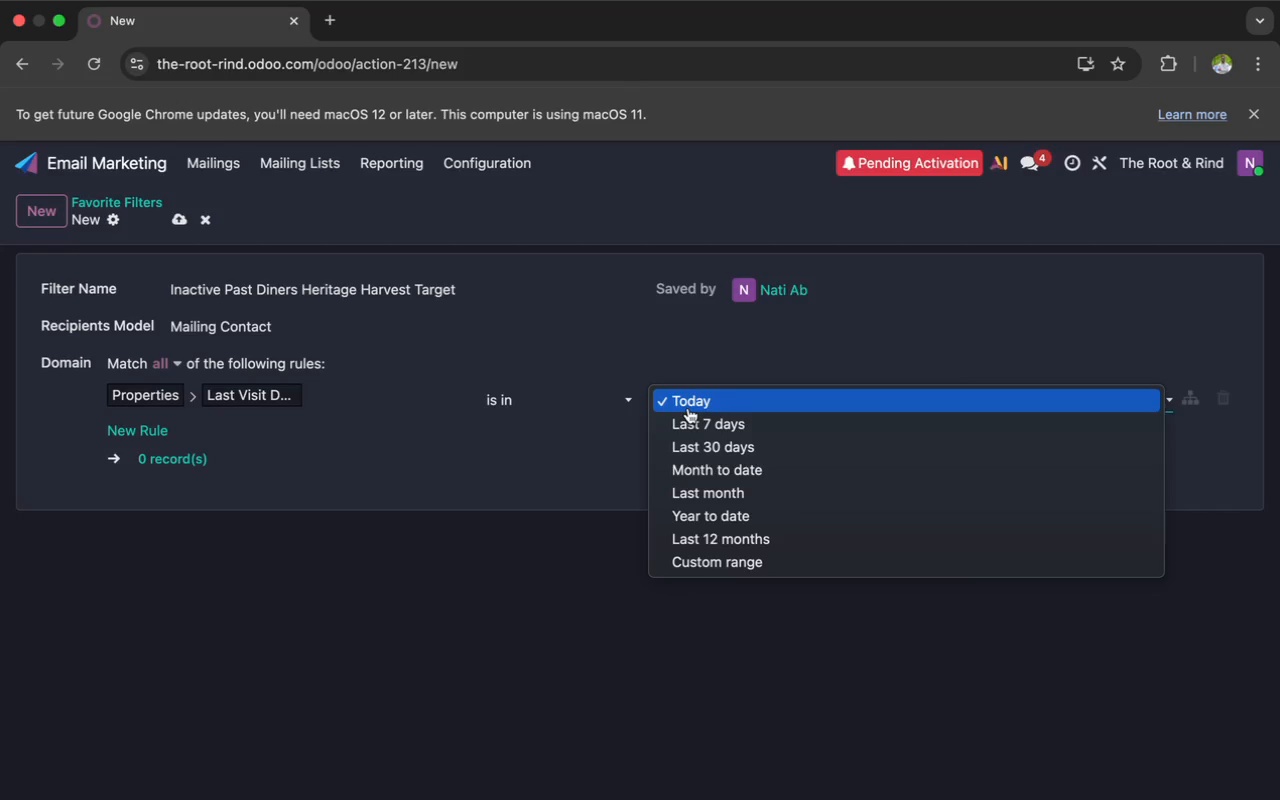 
wait(32.8)
 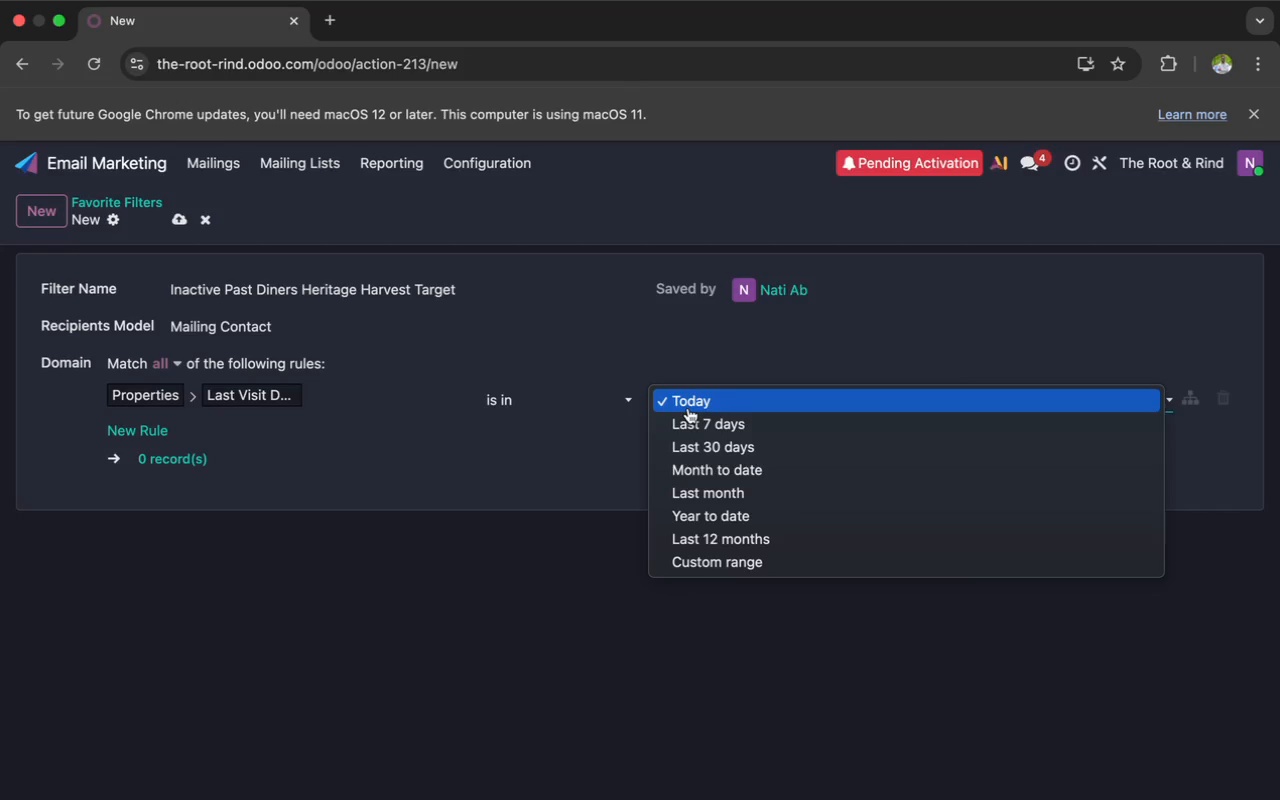 
left_click([728, 443])
 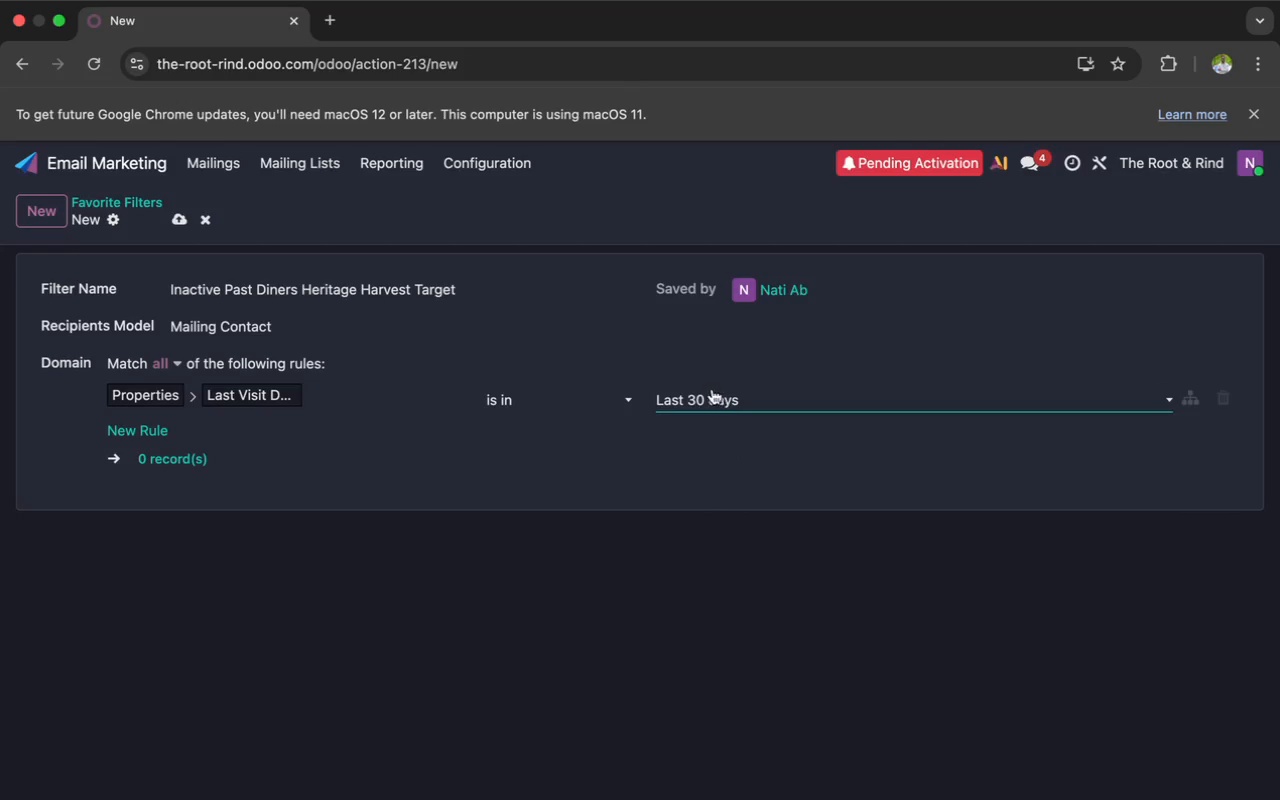 
left_click([703, 395])
 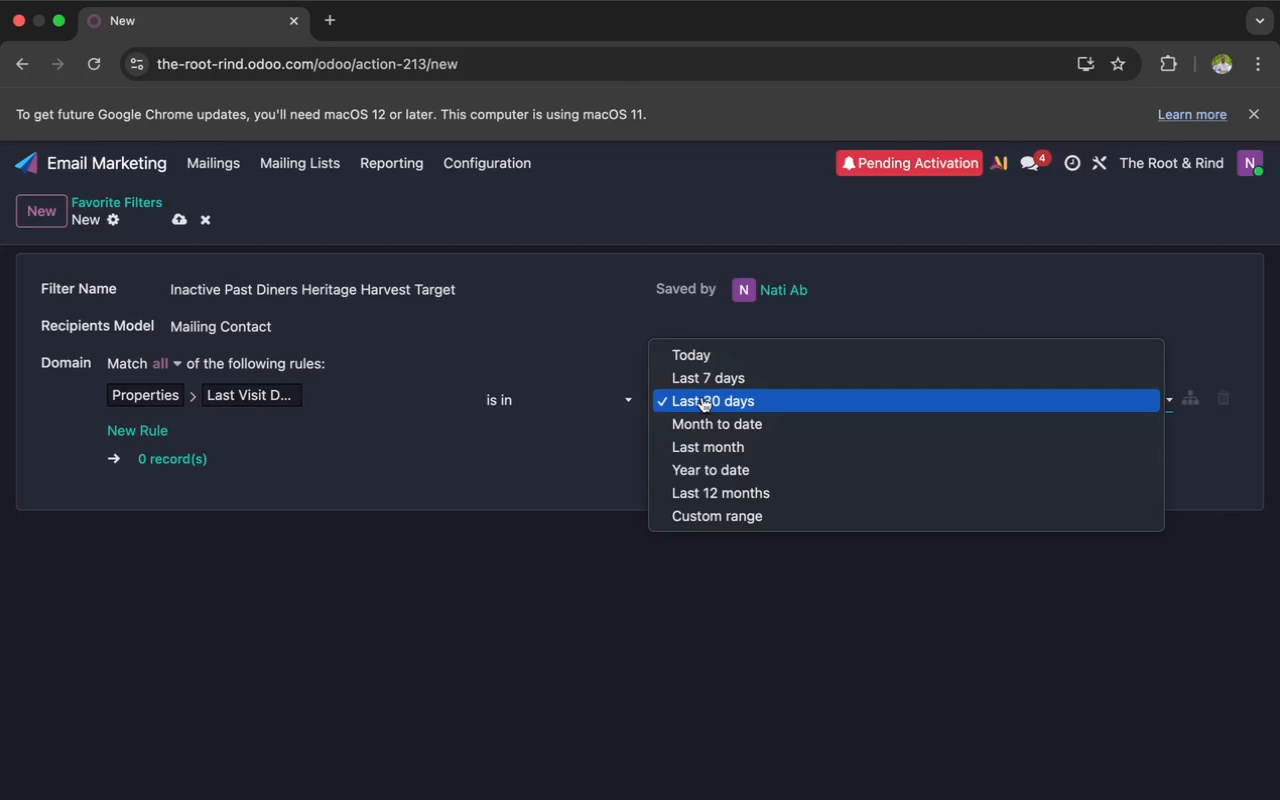 
left_click([703, 396])
 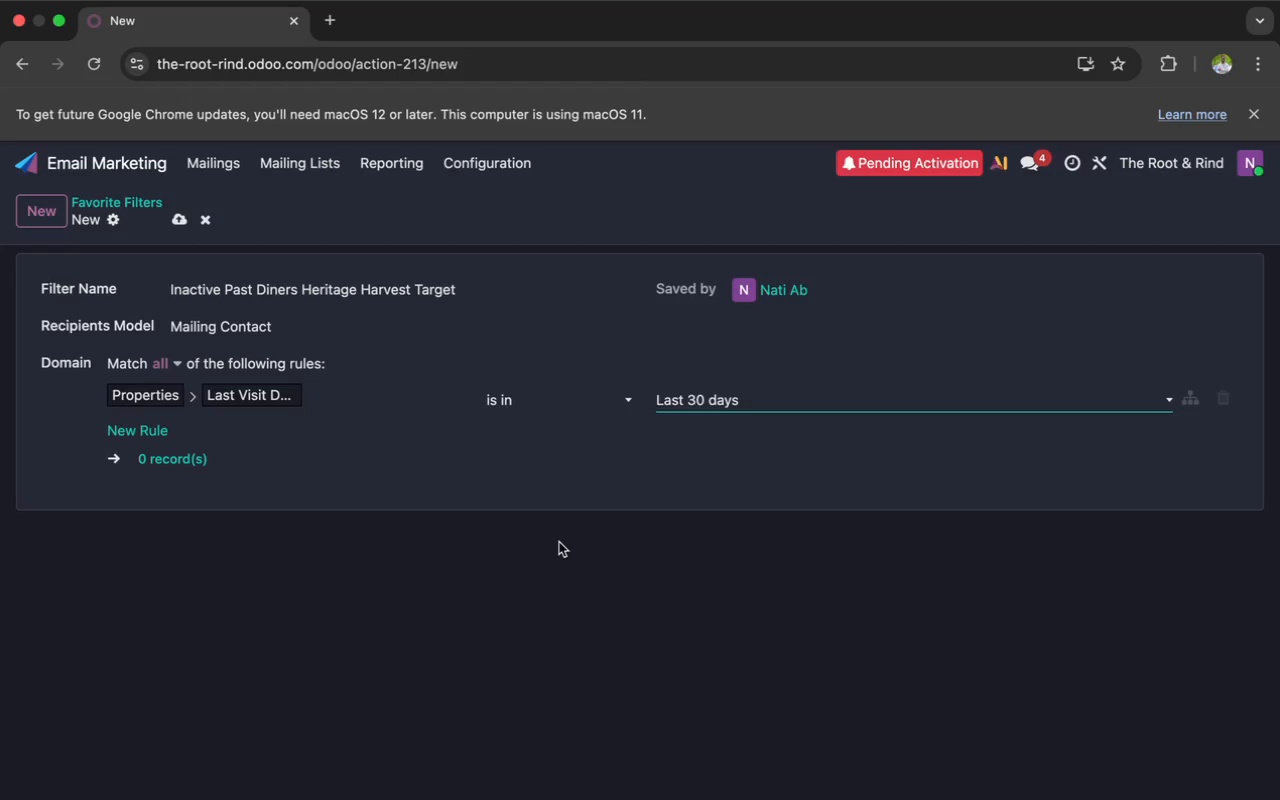 
wait(11.26)
 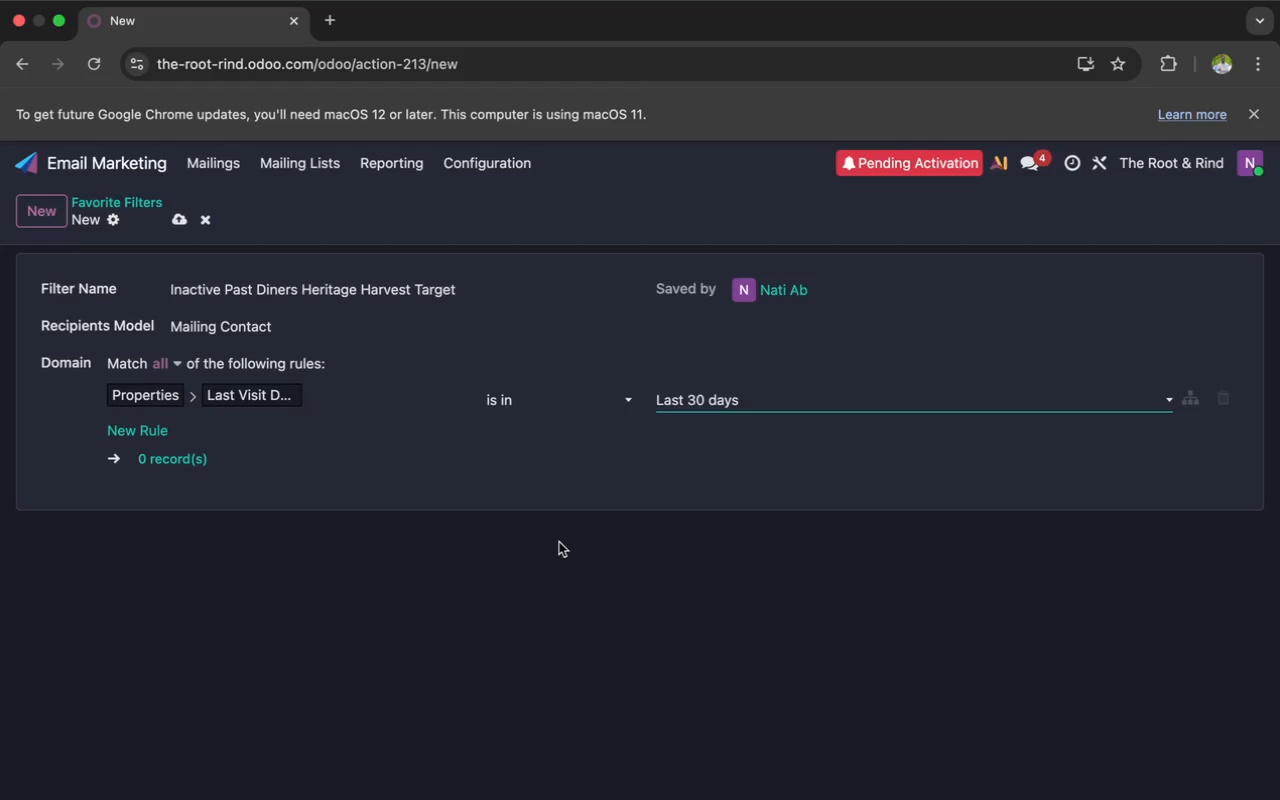 
mouse_move([278, 405])
 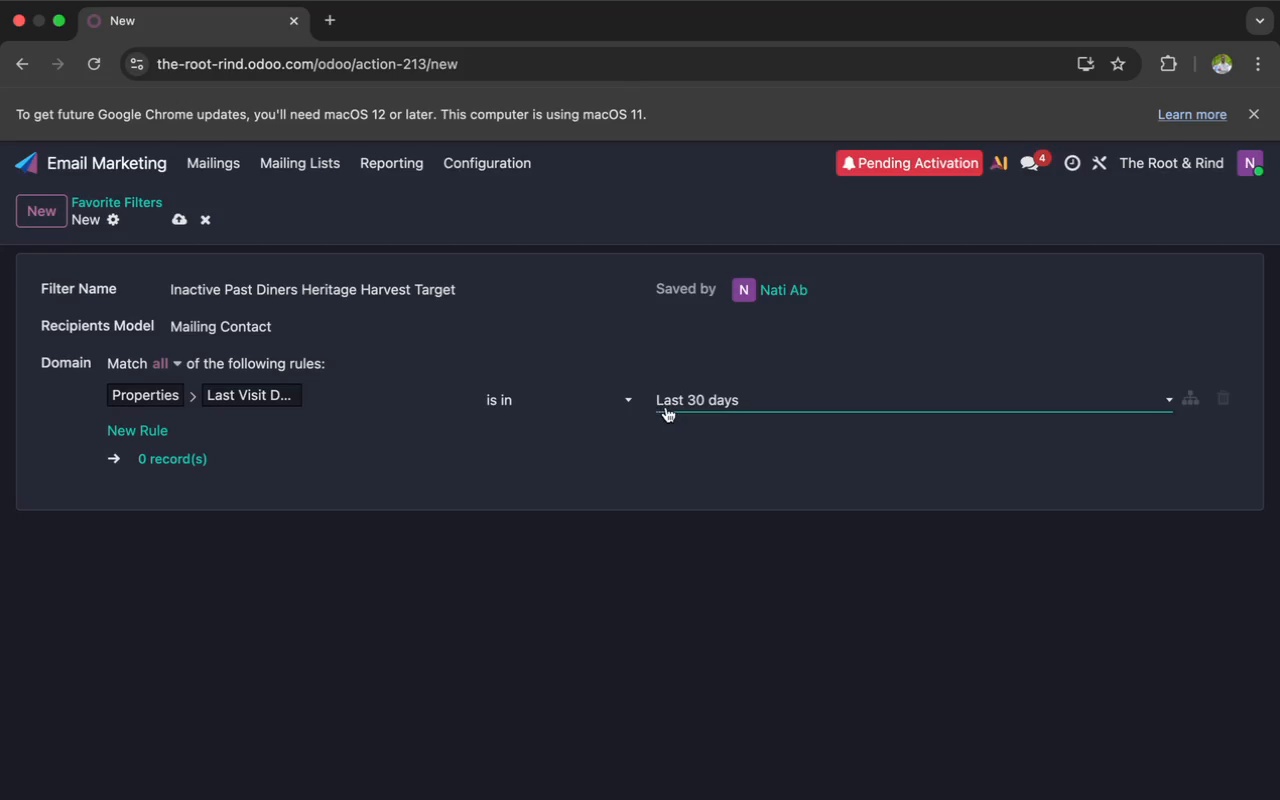 
left_click([666, 407])
 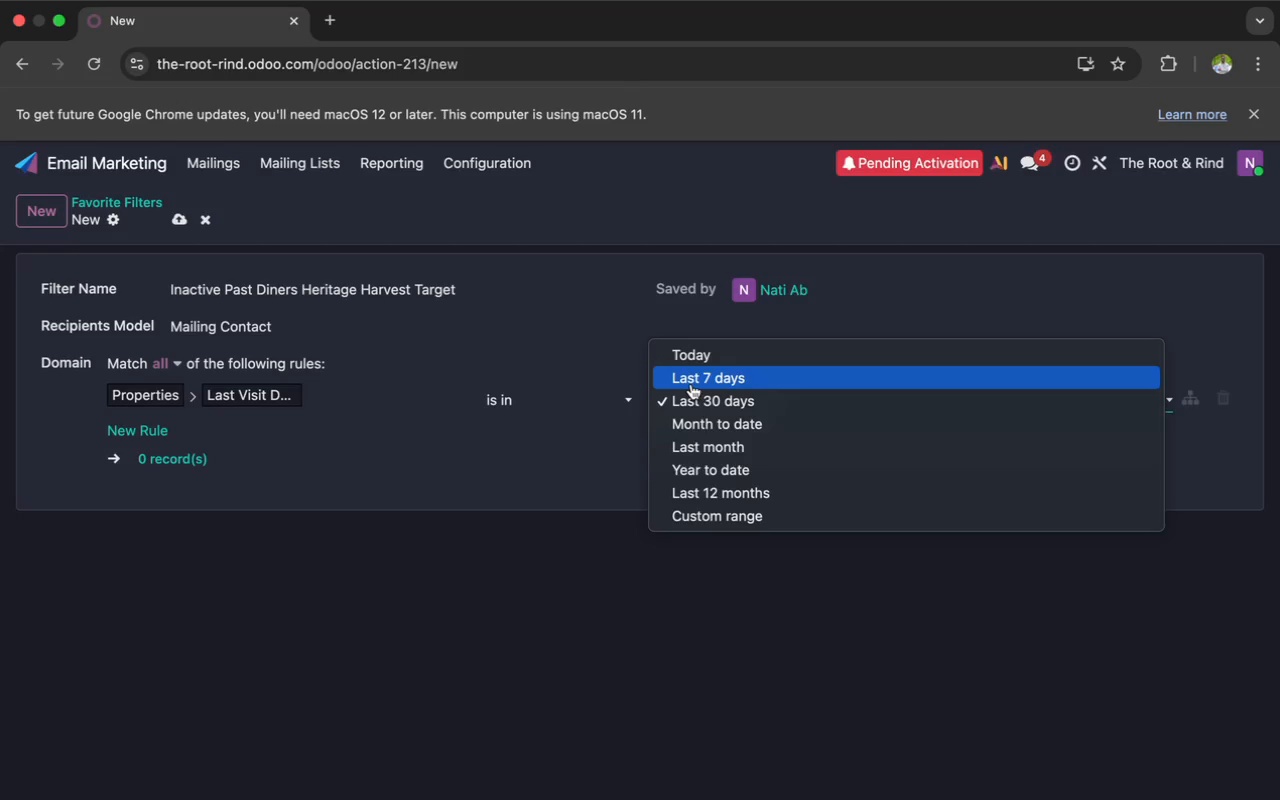 
left_click([693, 382])
 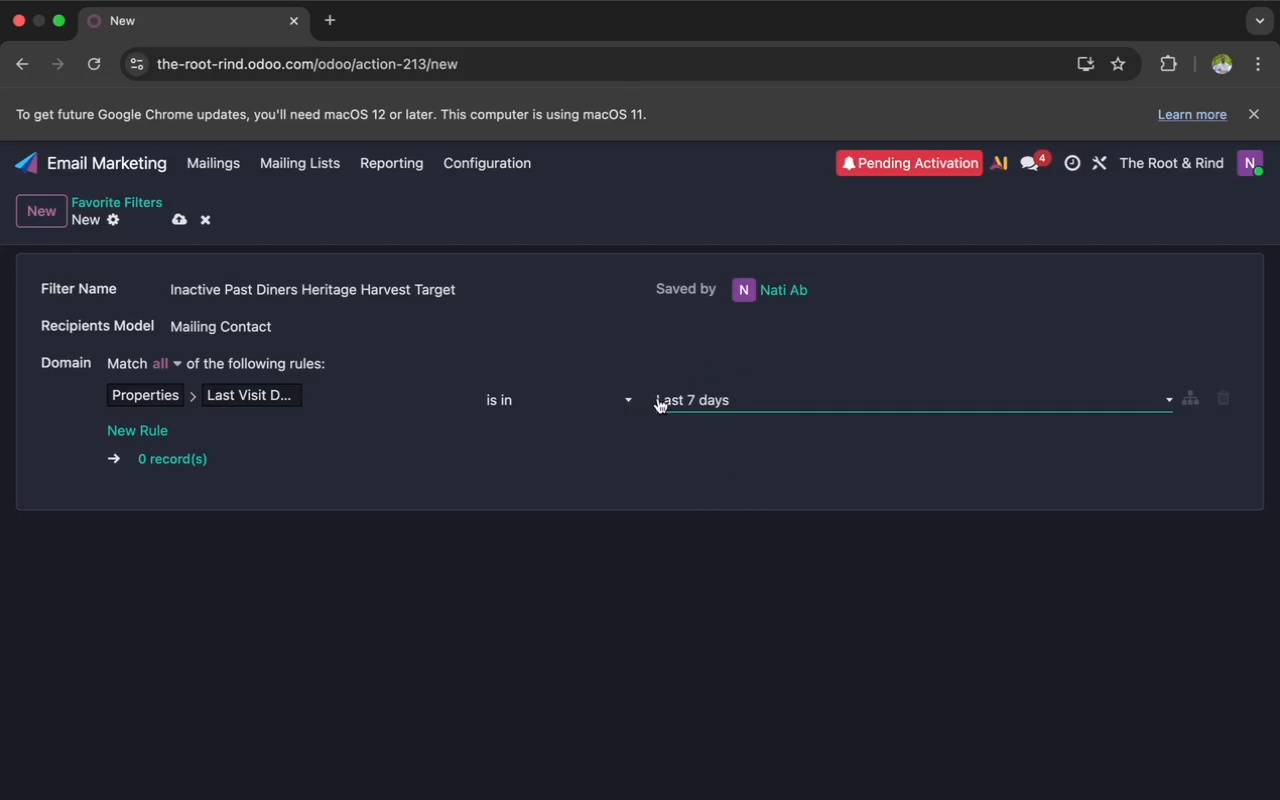 
wait(5.15)
 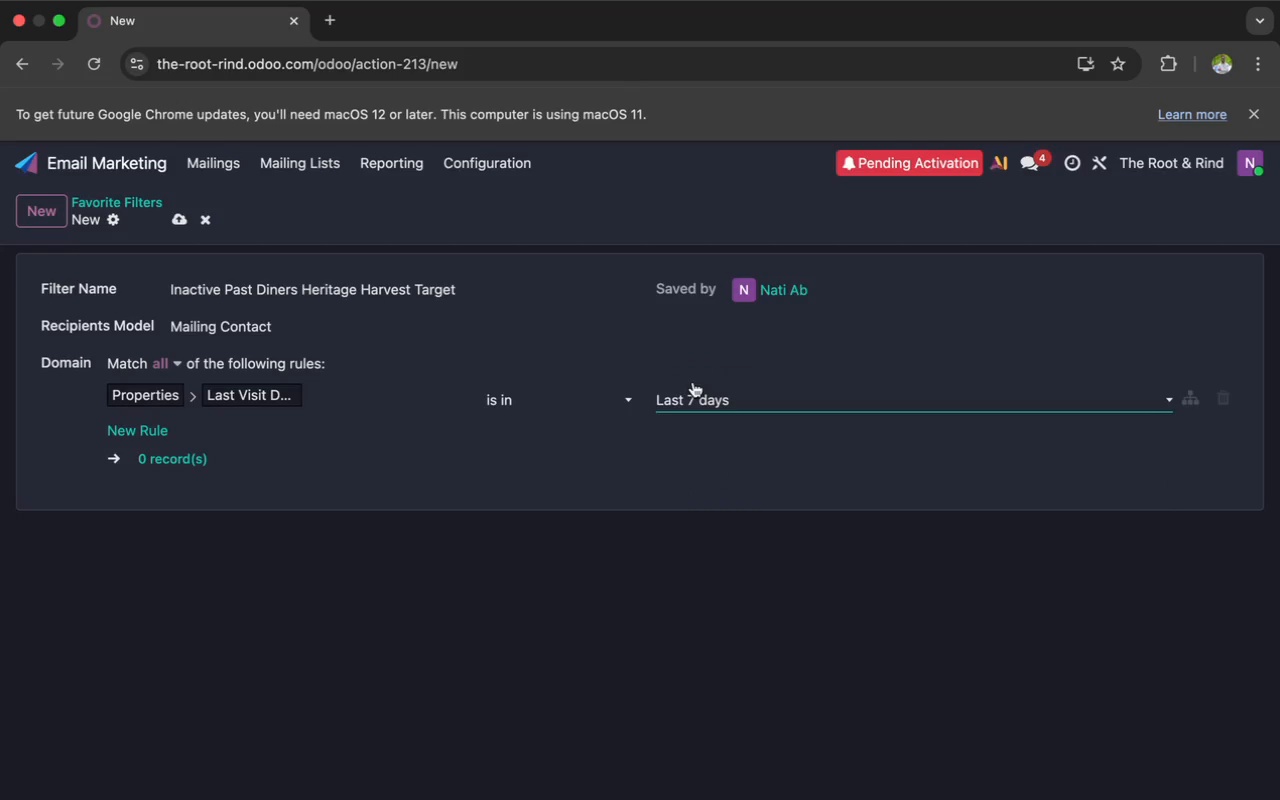 
left_click([677, 403])
 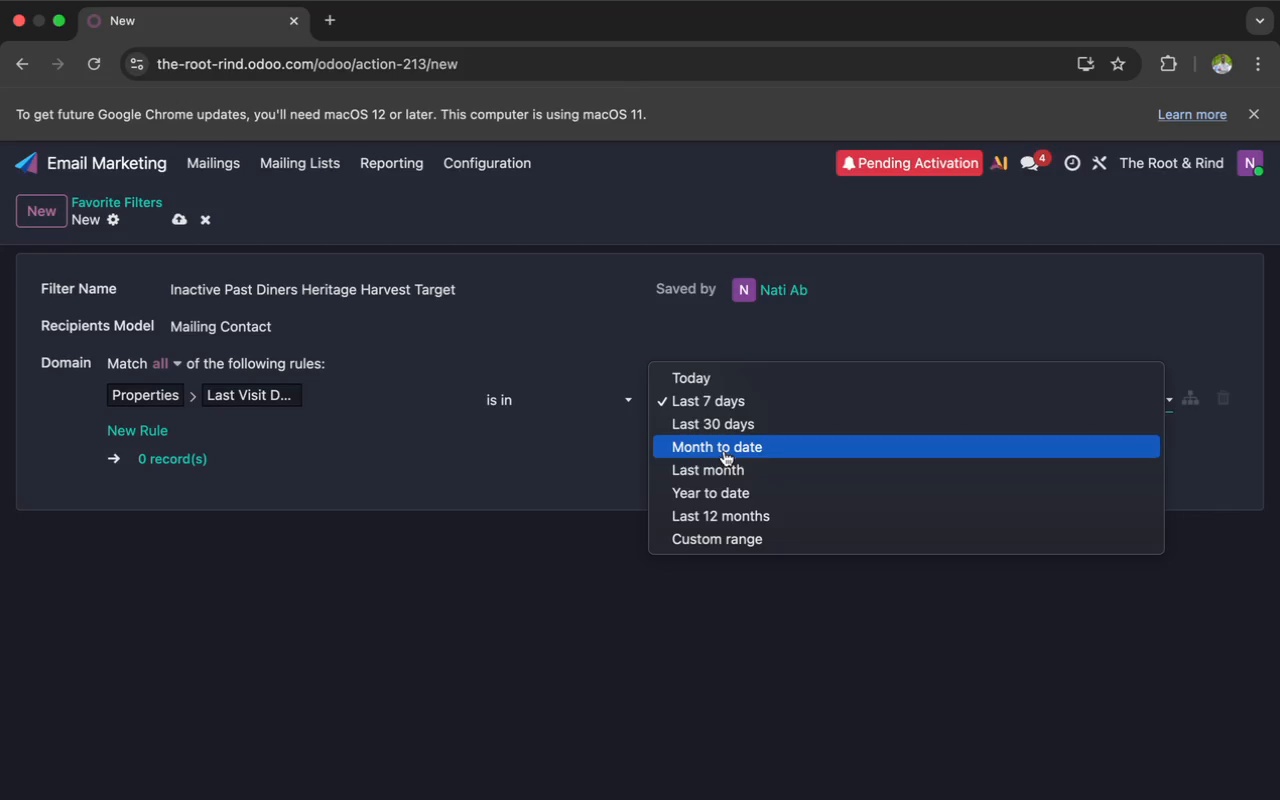 
wait(12.14)
 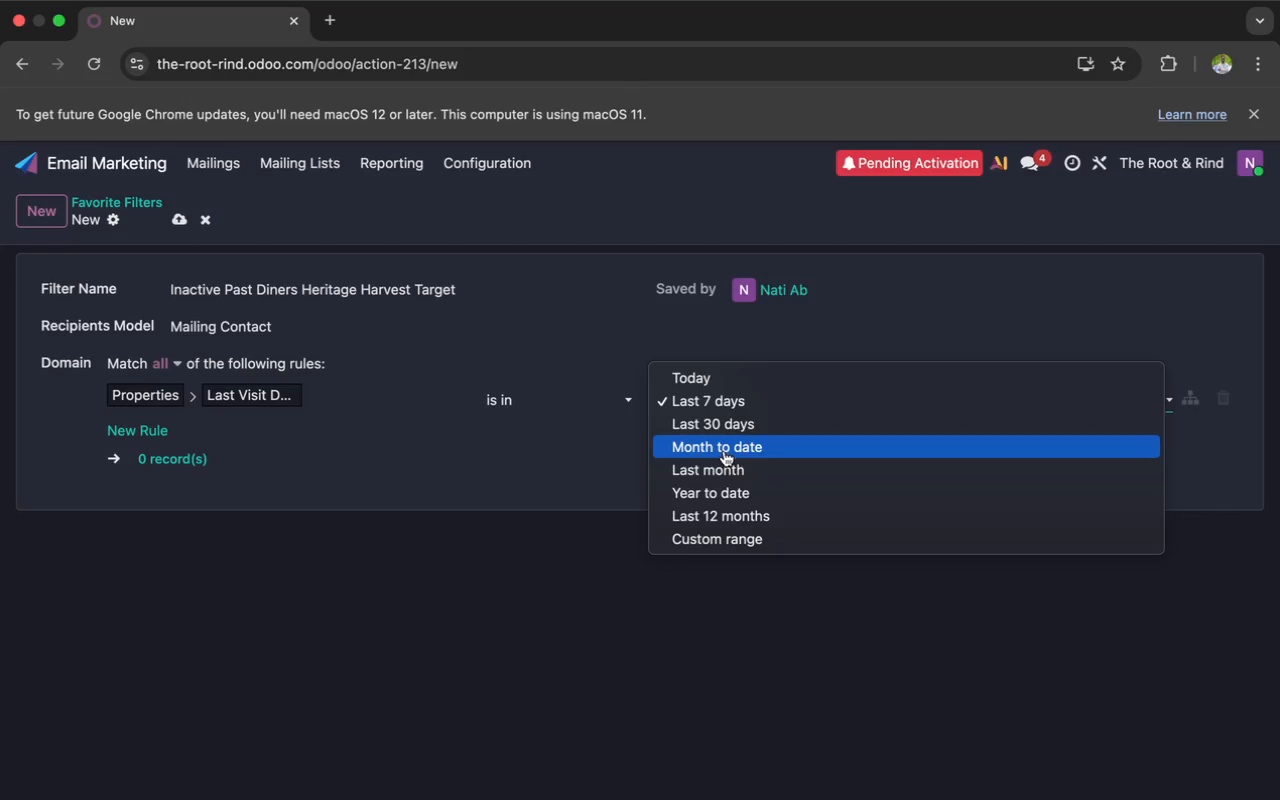 
left_click([732, 537])
 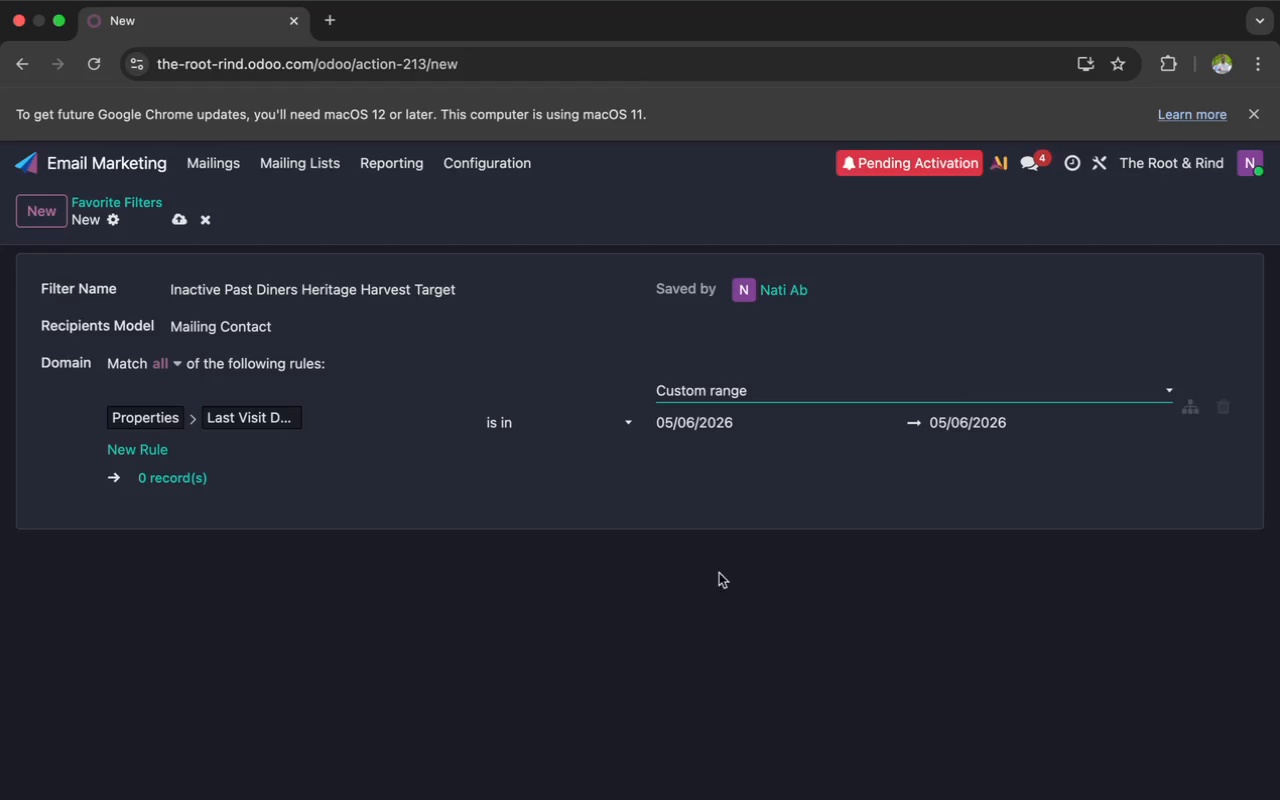 
wait(51.43)
 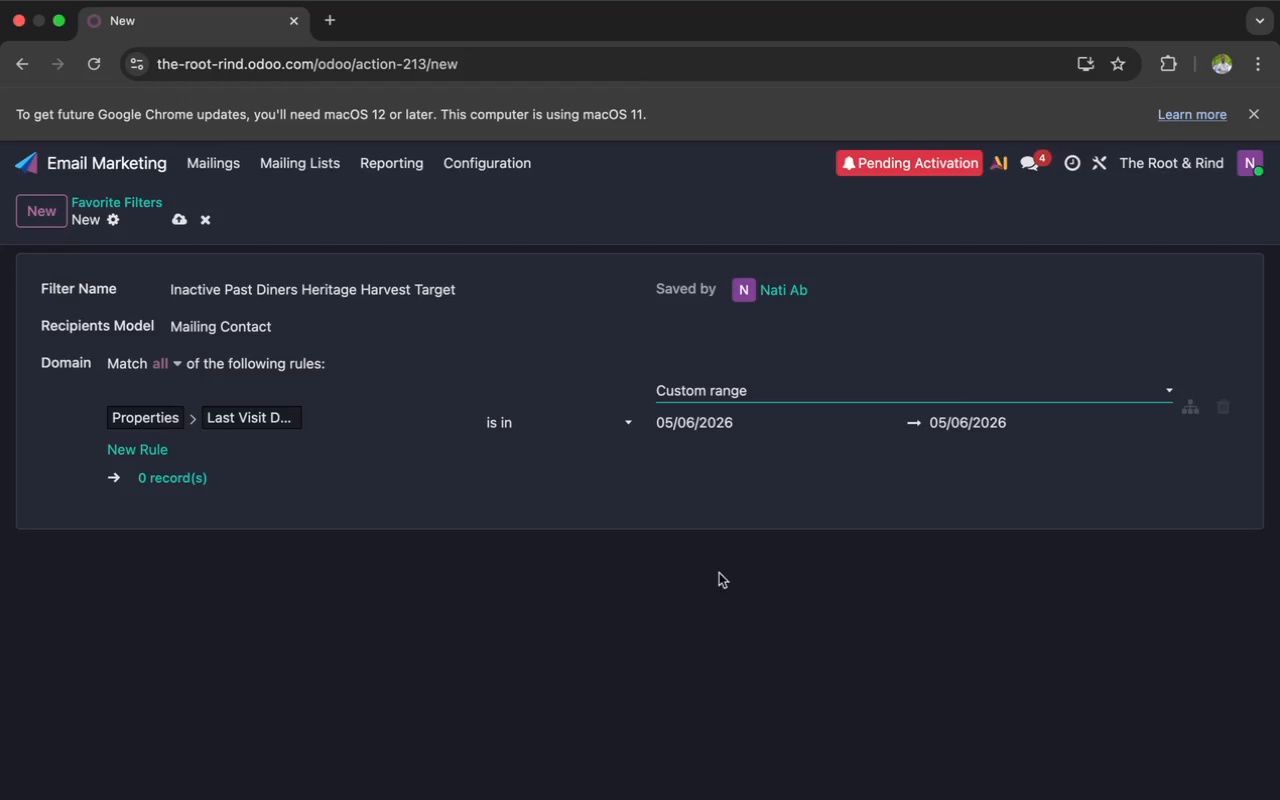 
left_click([132, 6])
 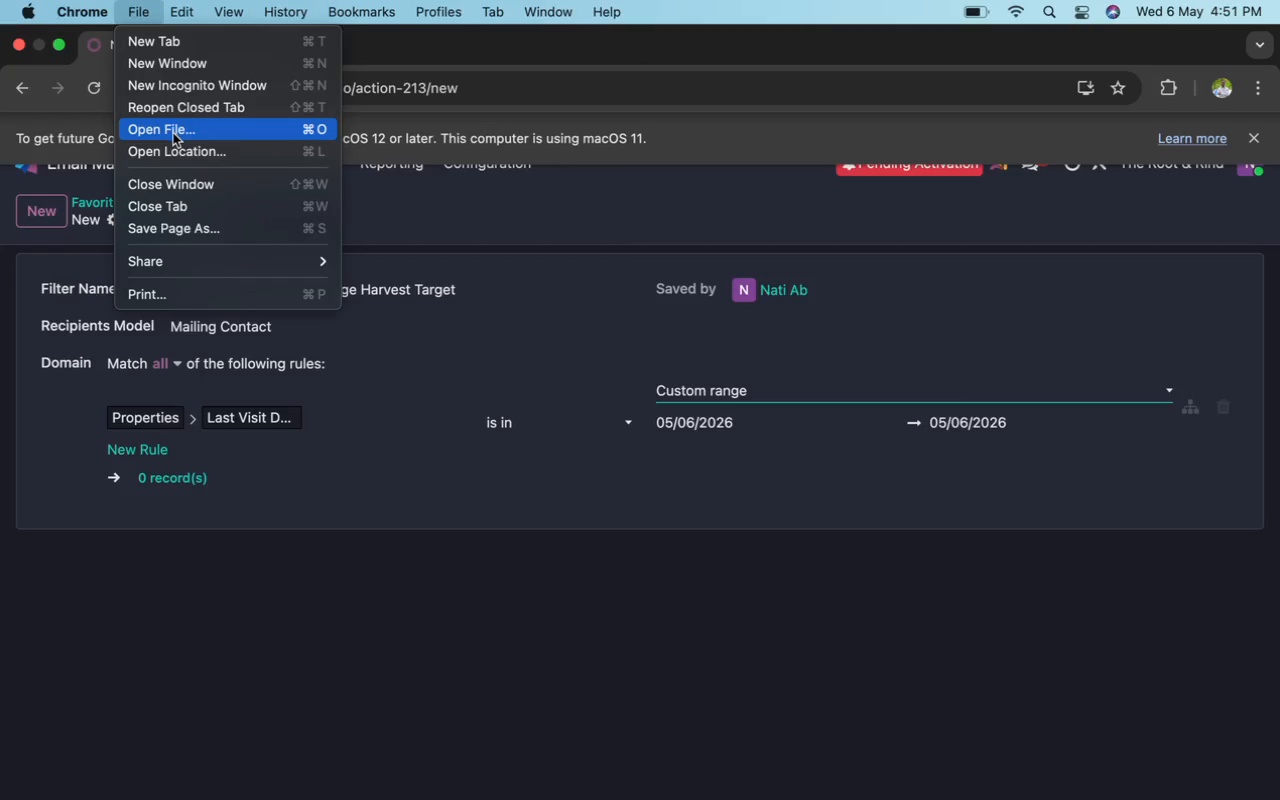 
left_click([173, 128])
 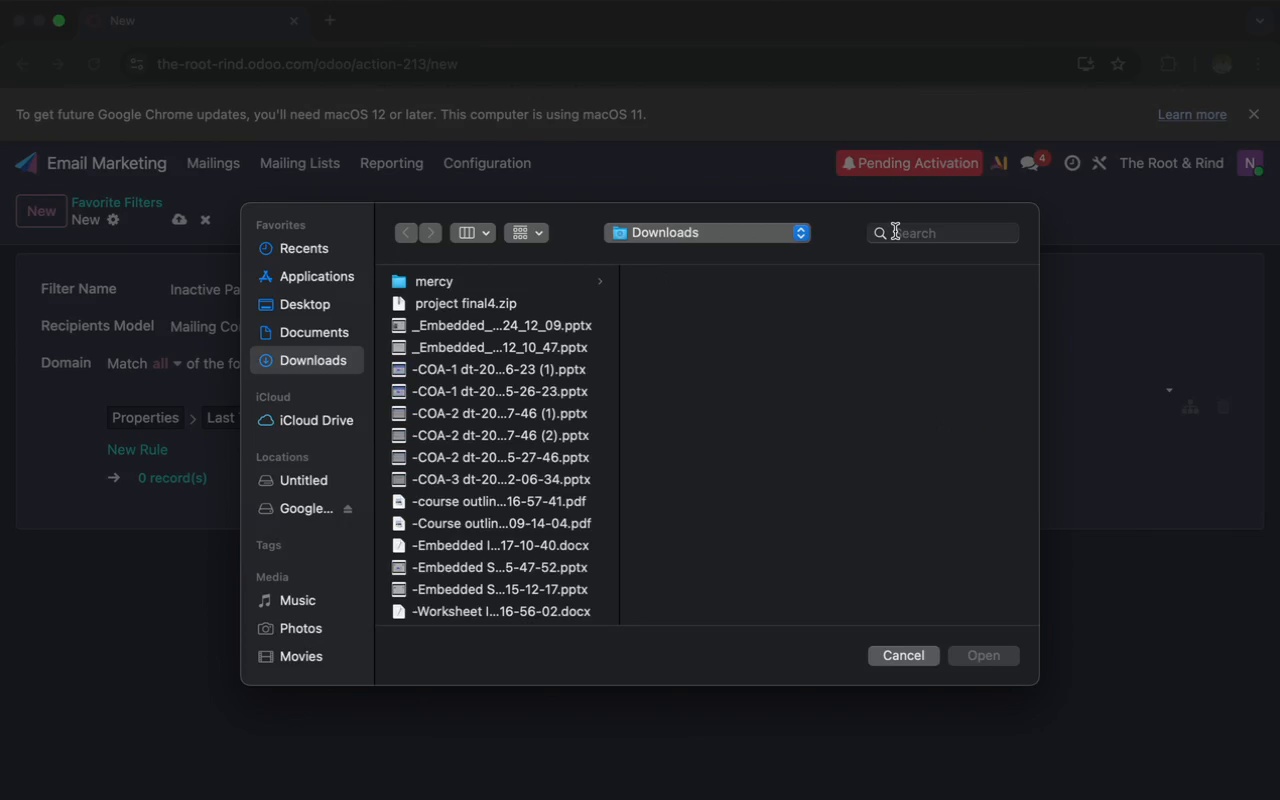 
wait(10.97)
 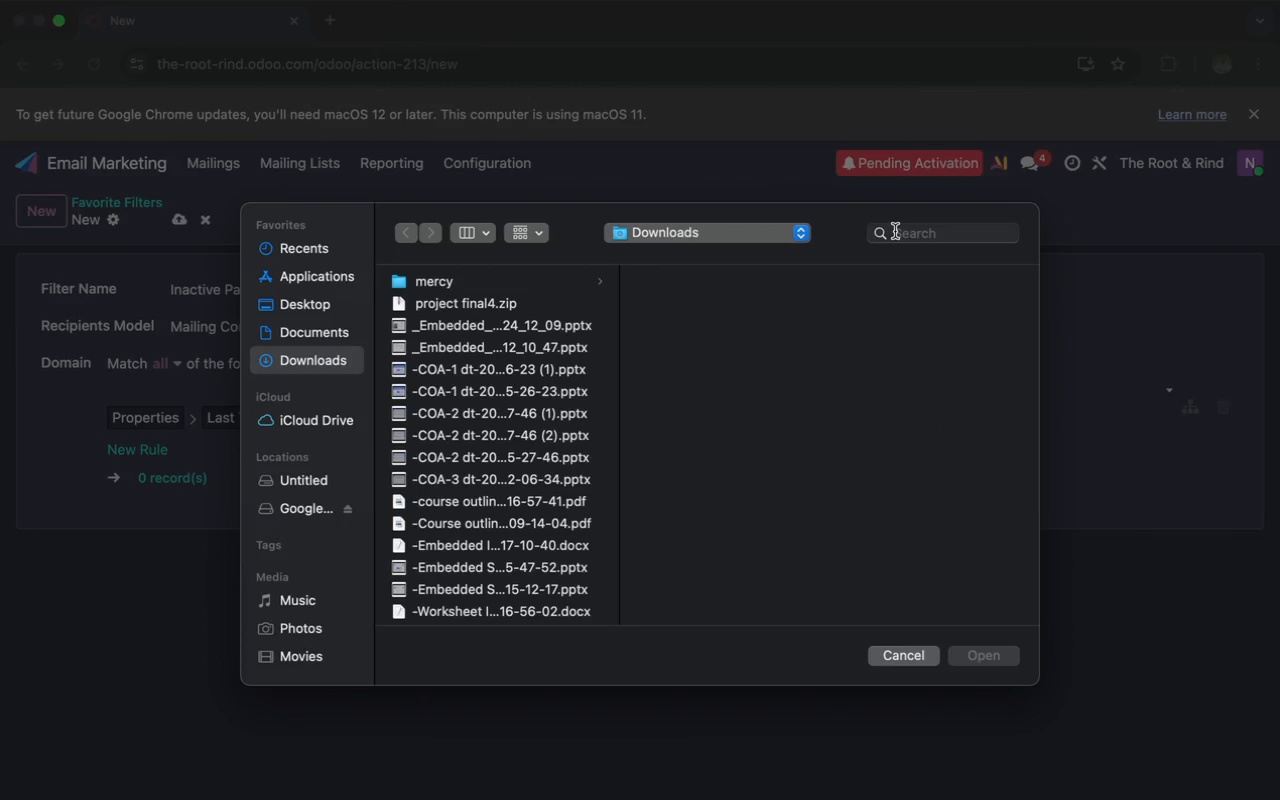 
left_click([896, 231])
 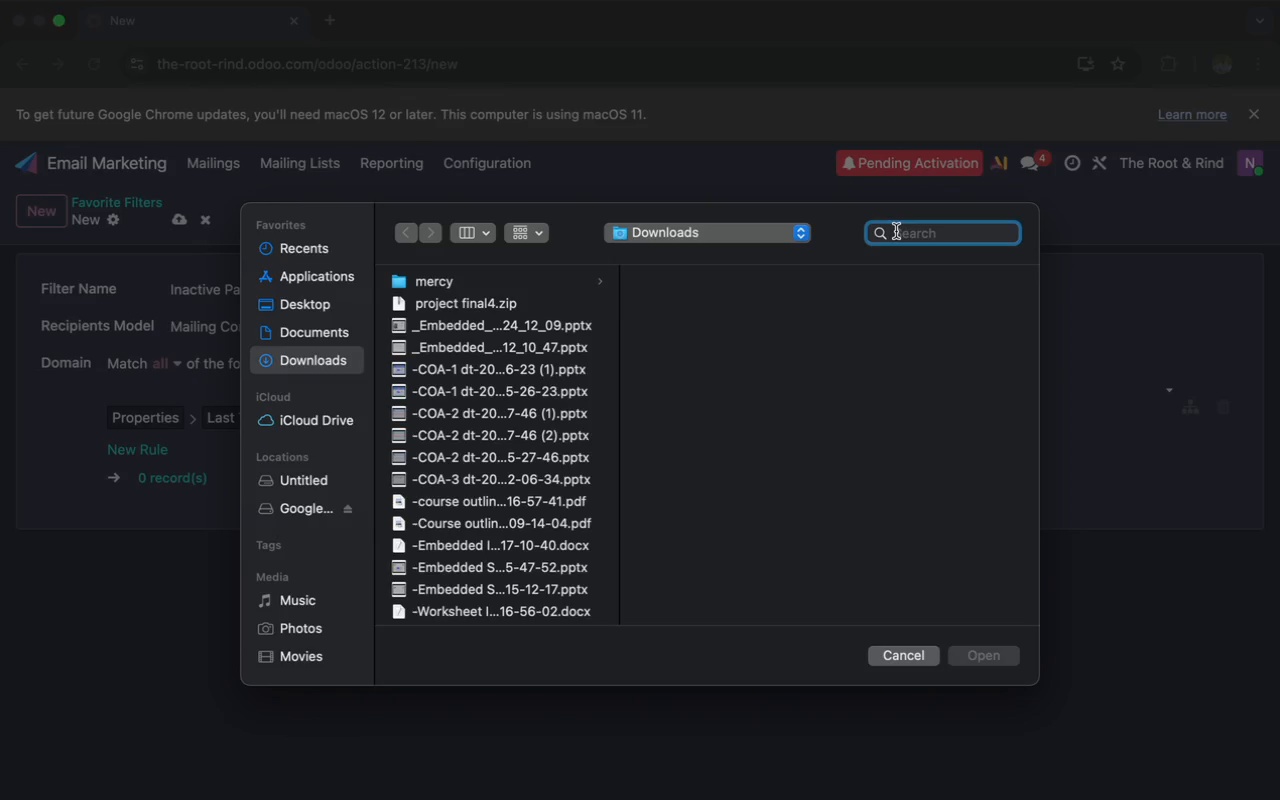 
type(roo)
 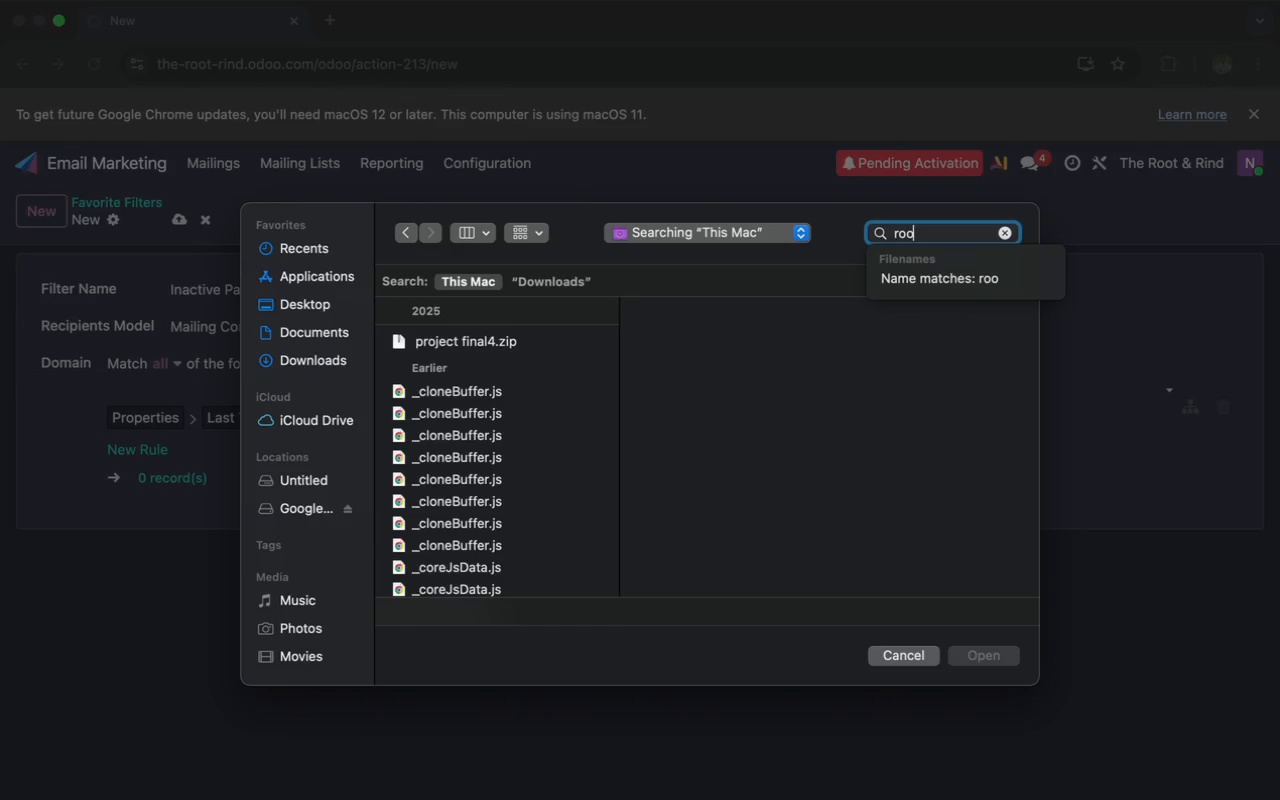 
wait(5.02)
 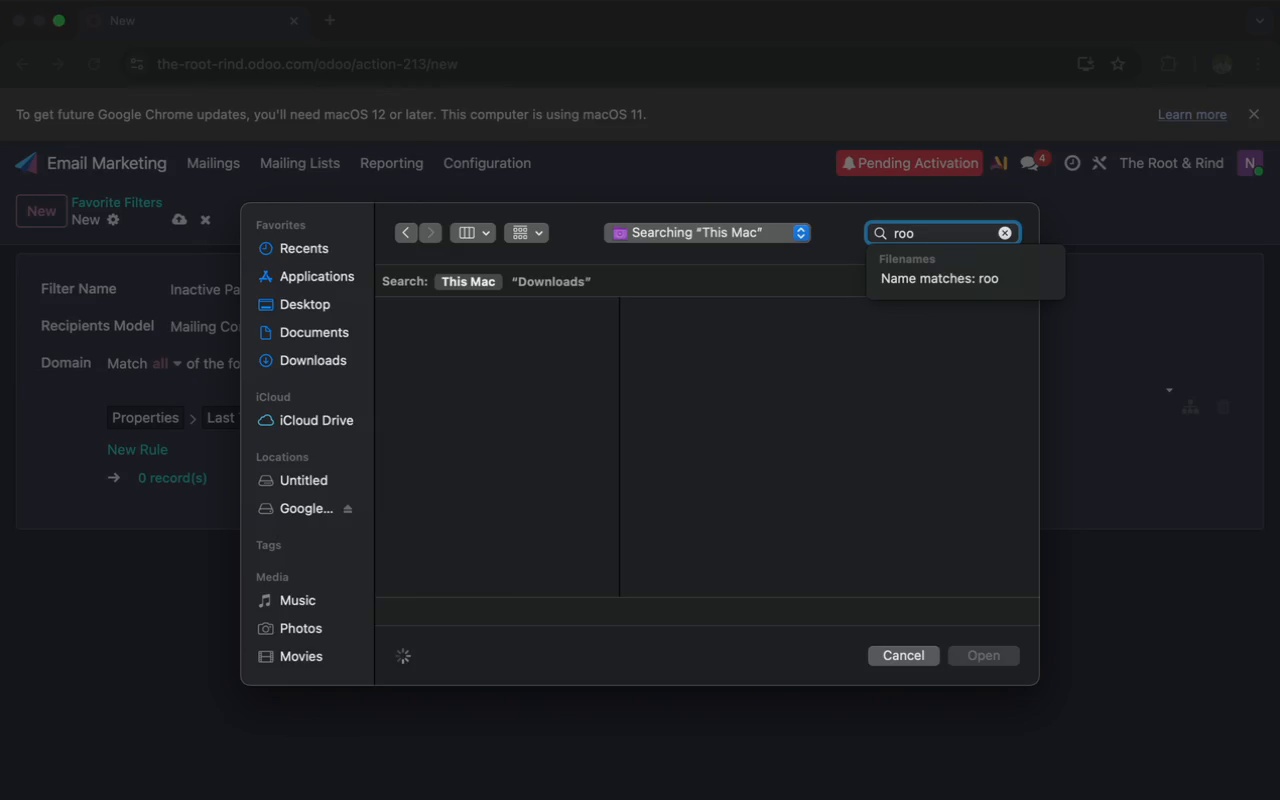 
key(T)
 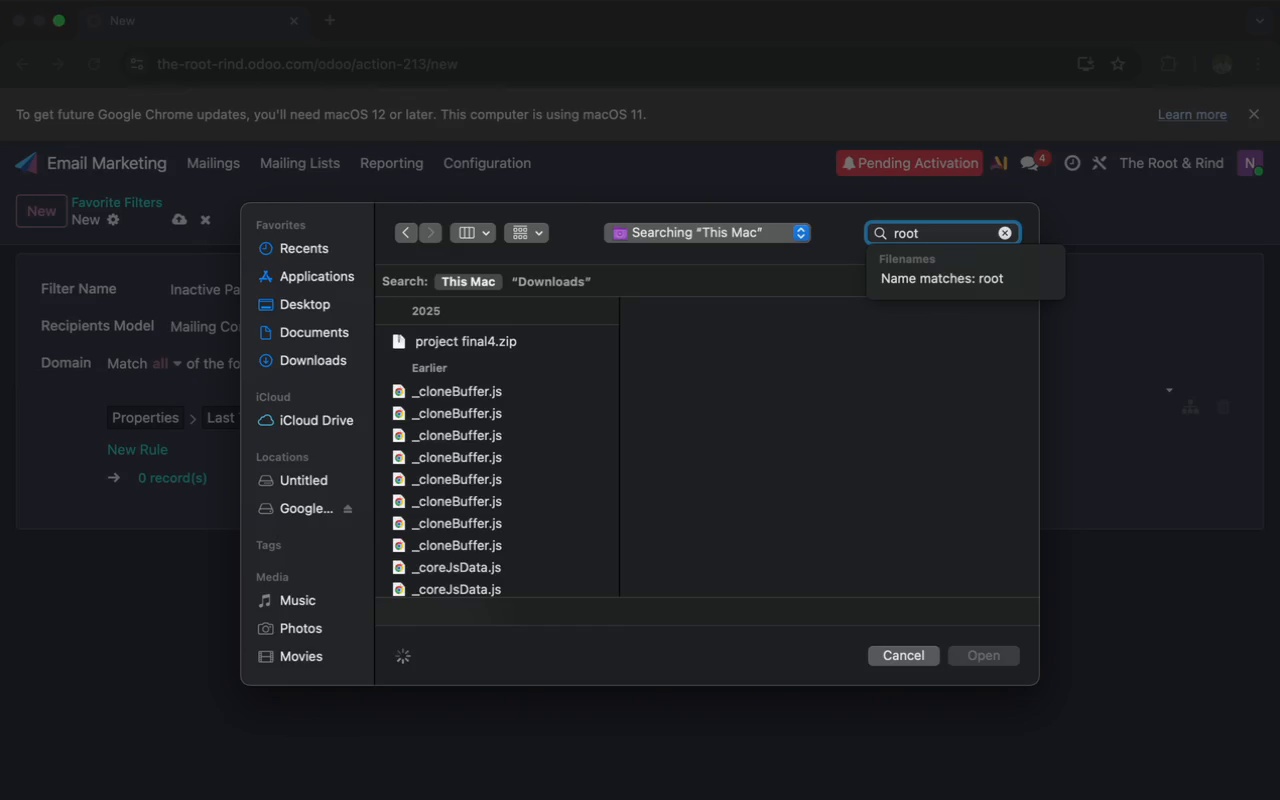 
key(Space)
 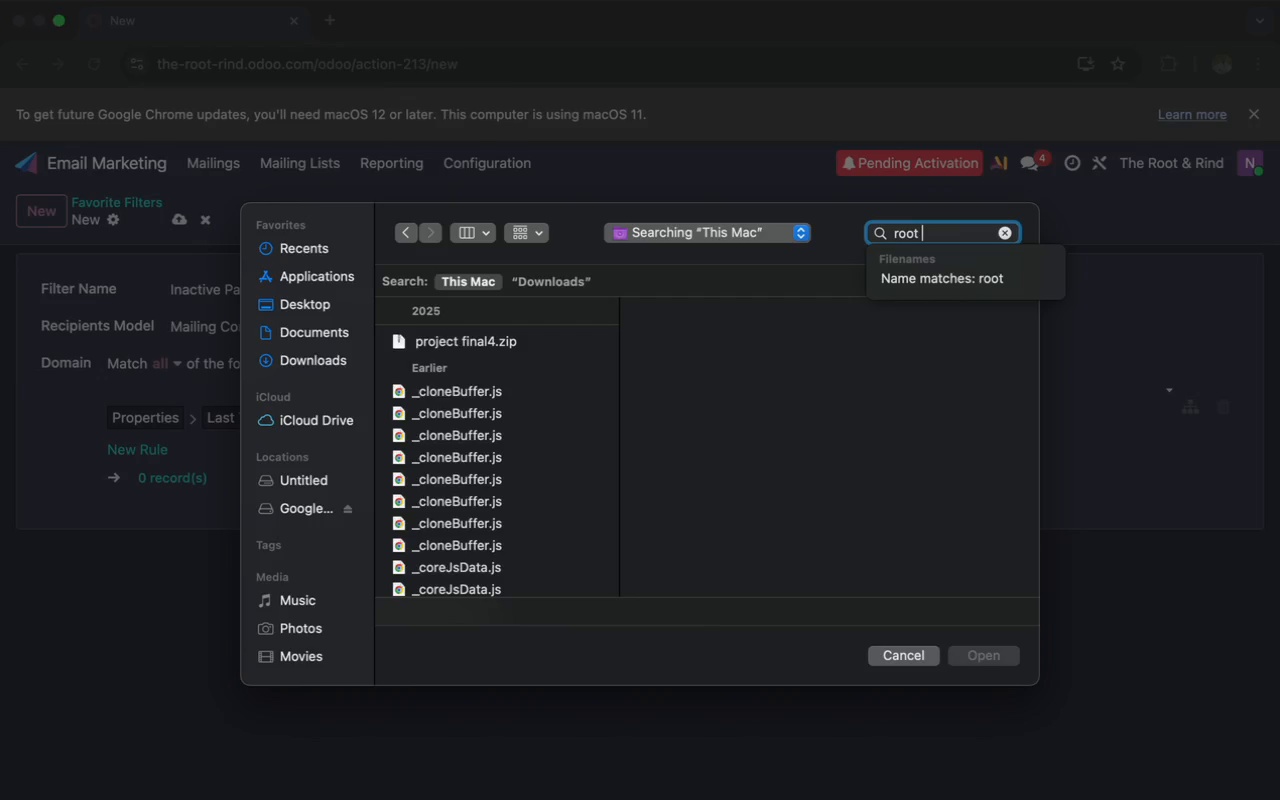 
key(R)
 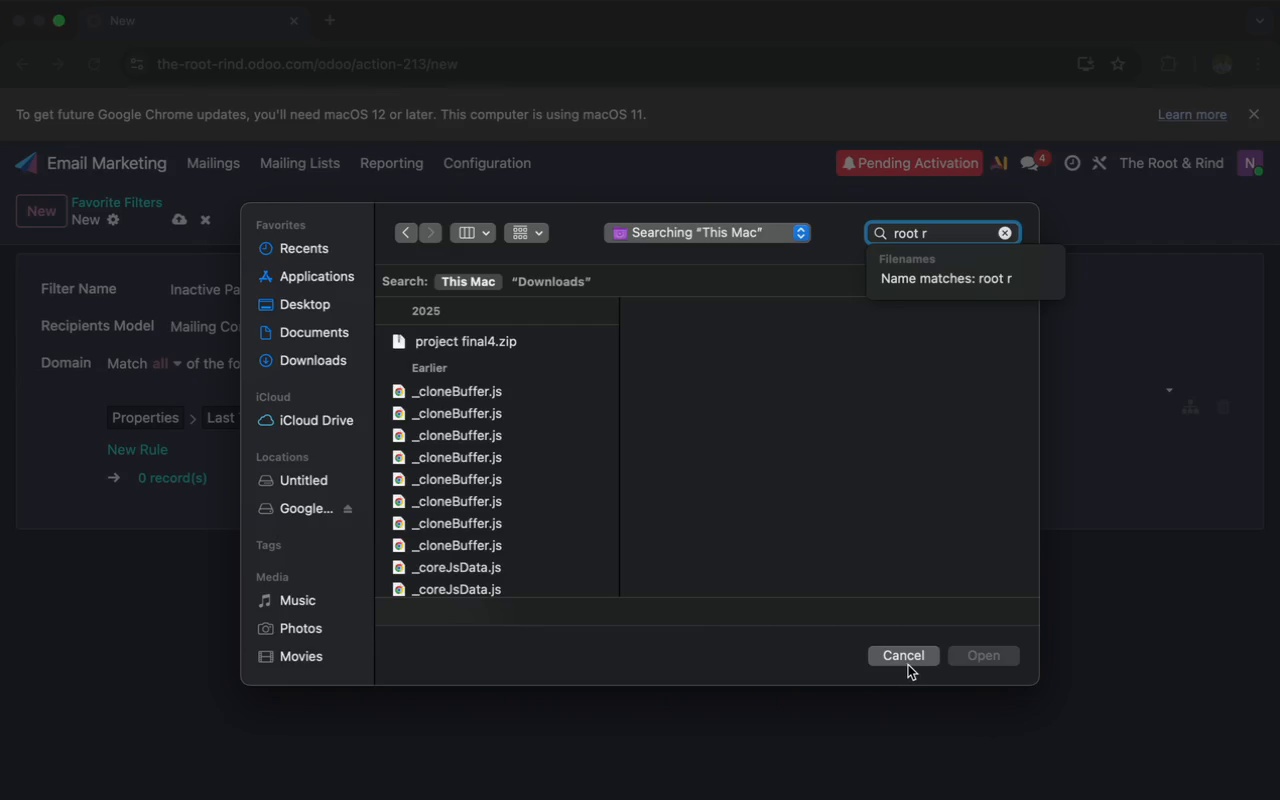 
wait(5.77)
 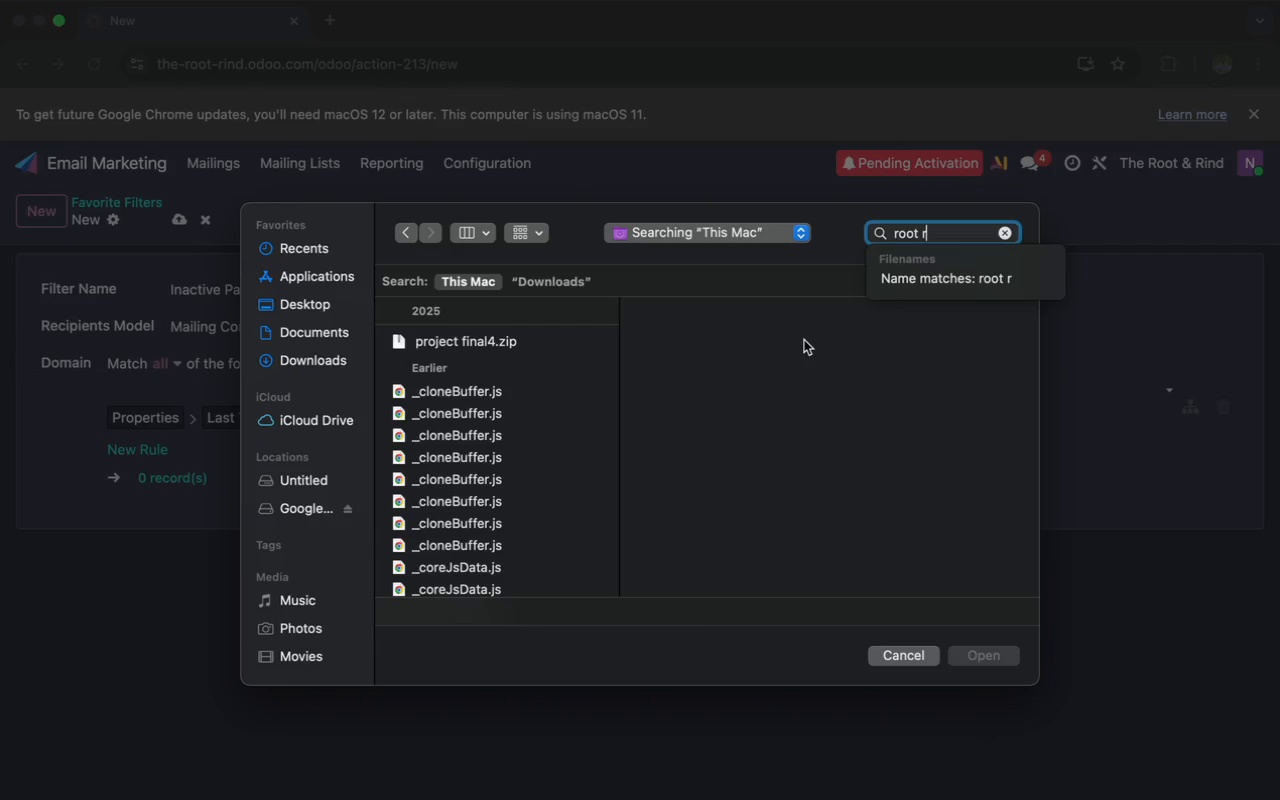 
left_click([899, 657])
 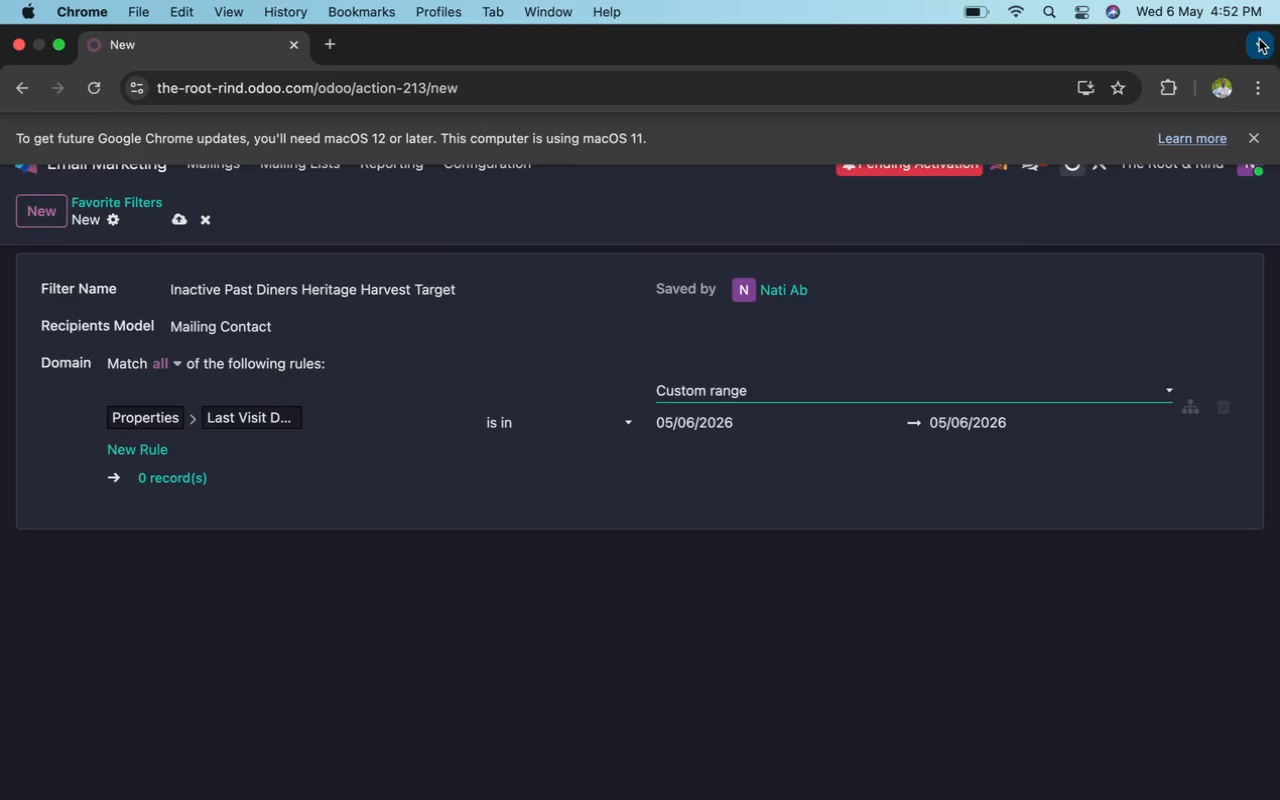 
wait(5.07)
 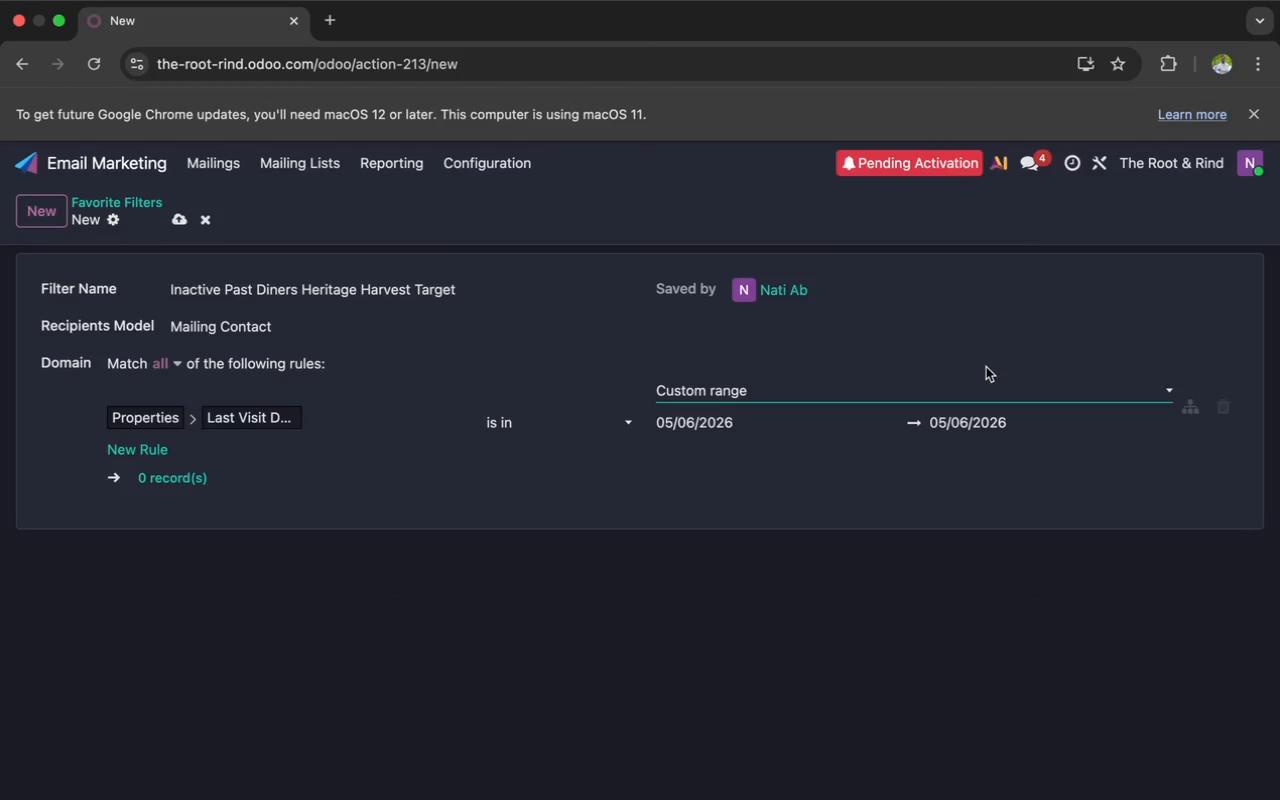 
left_click([1259, 86])
 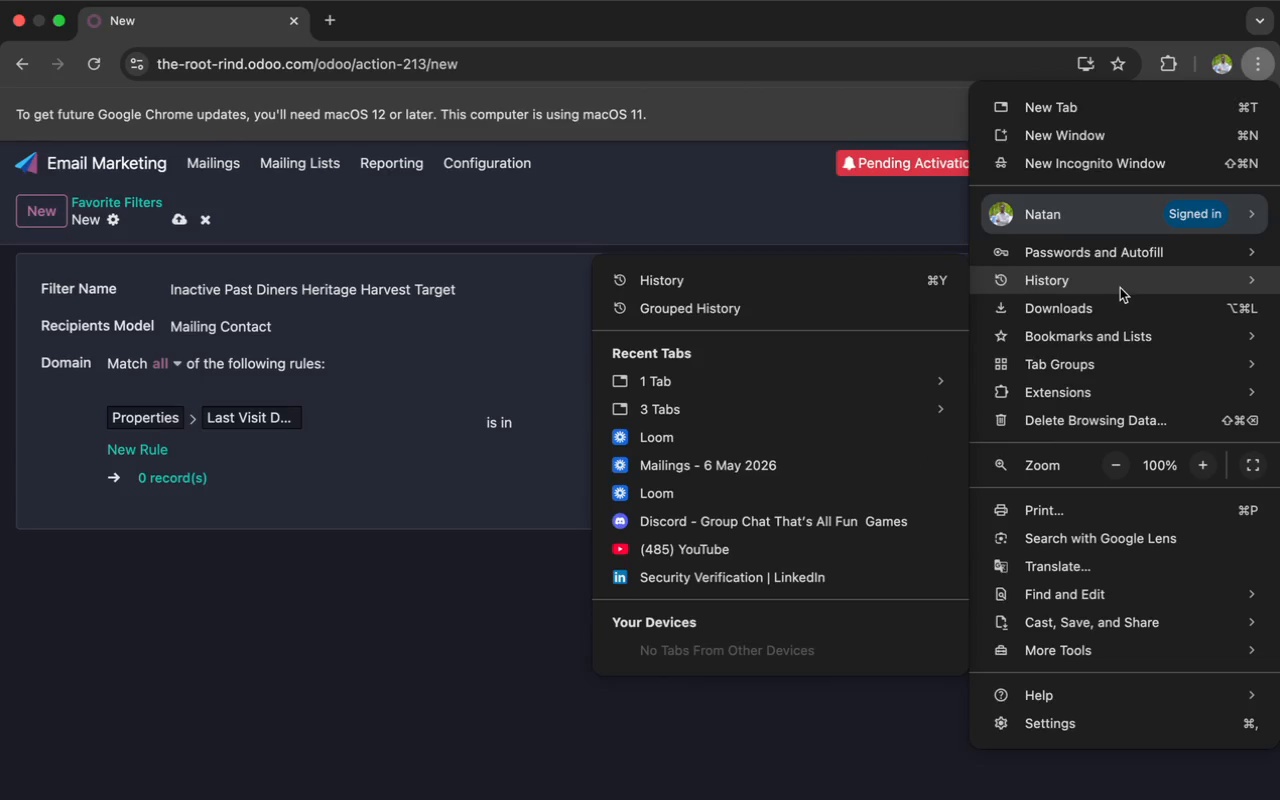 
left_click([1112, 299])
 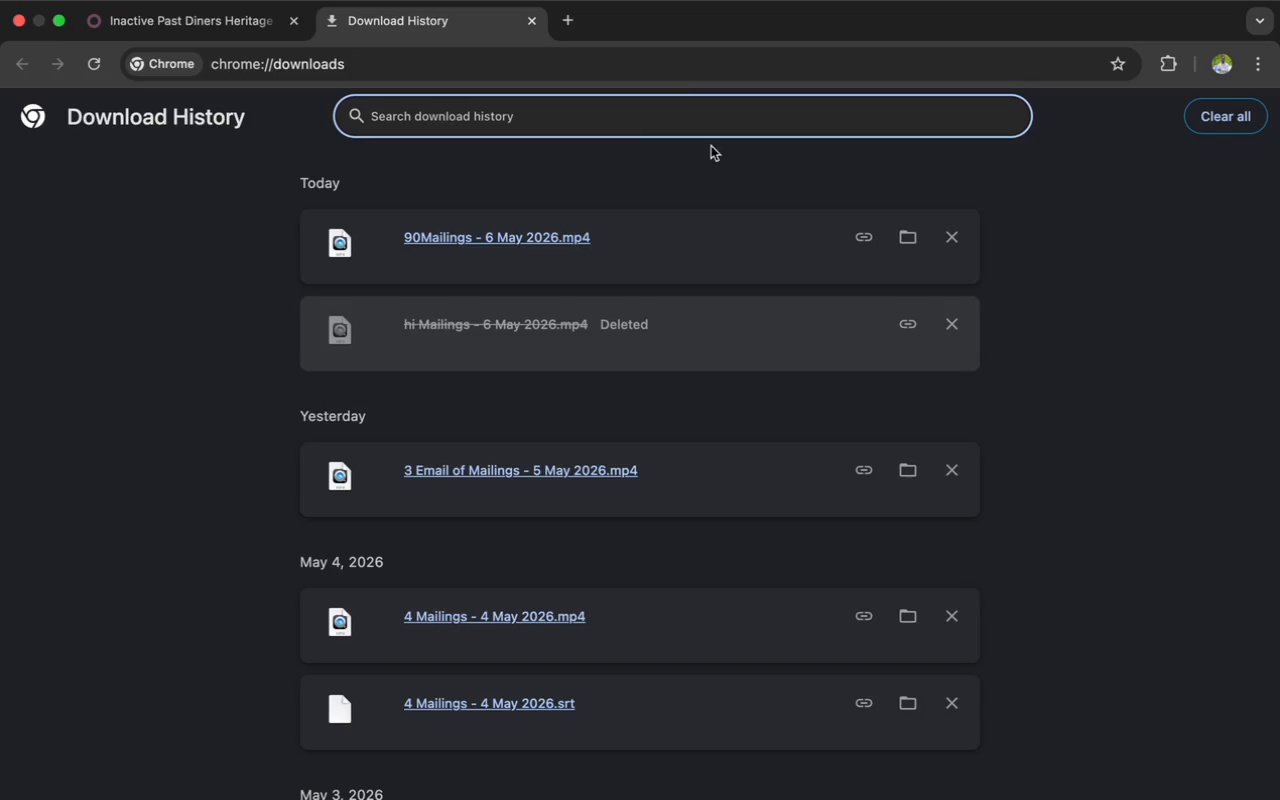 
wait(5.16)
 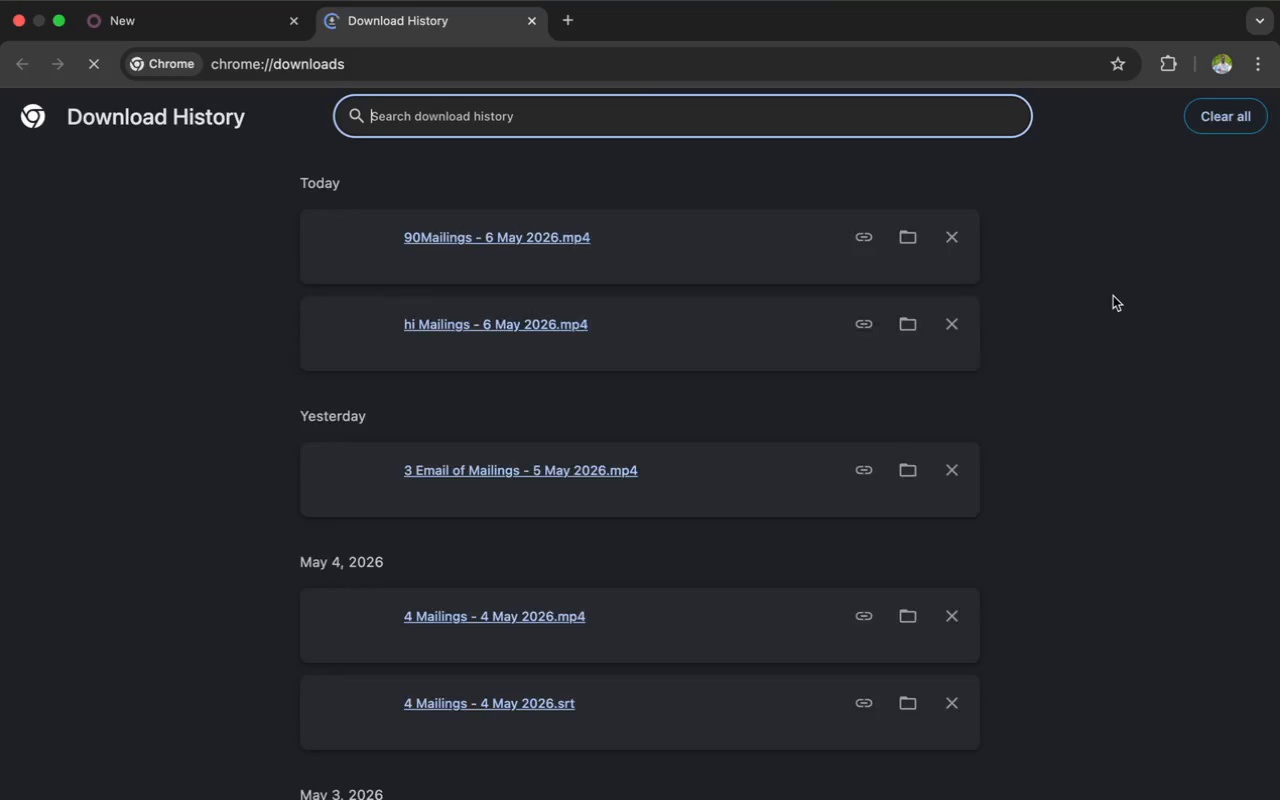 
left_click([532, 24])
 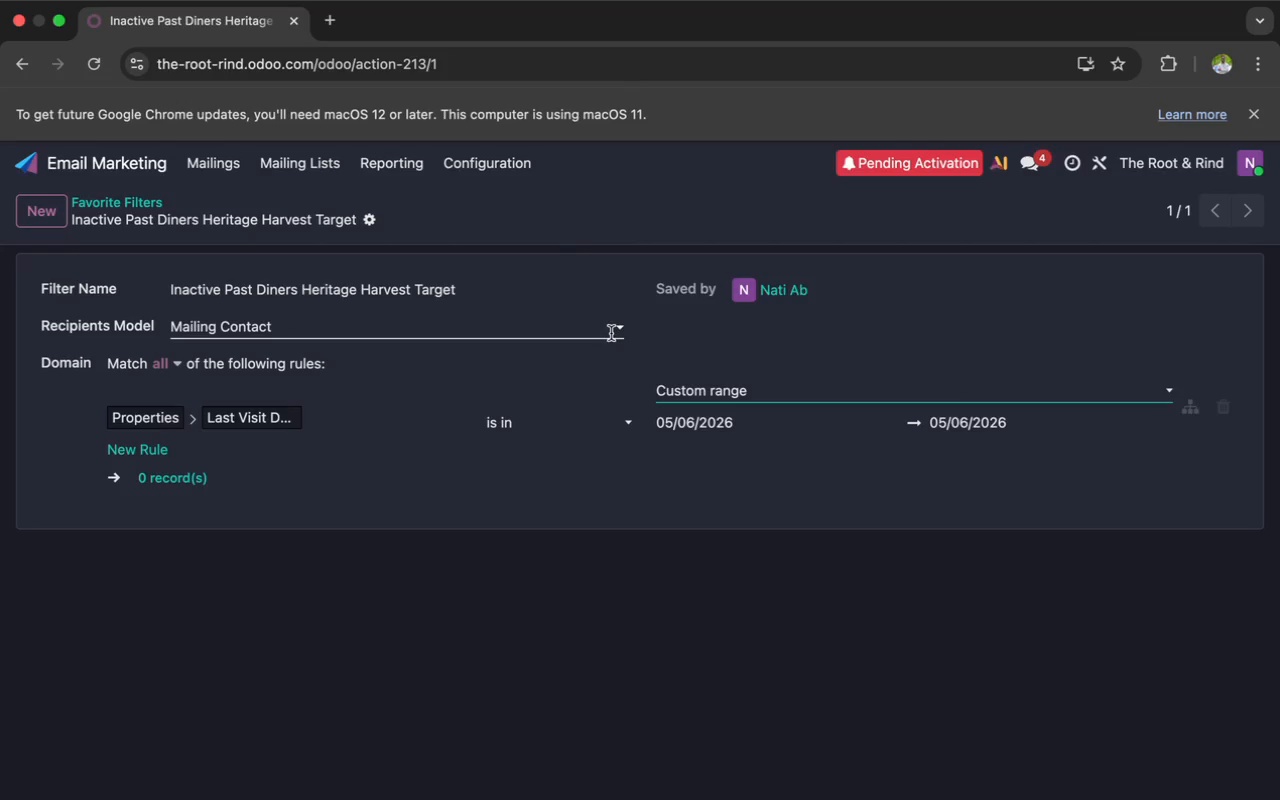 
left_click([713, 386])
 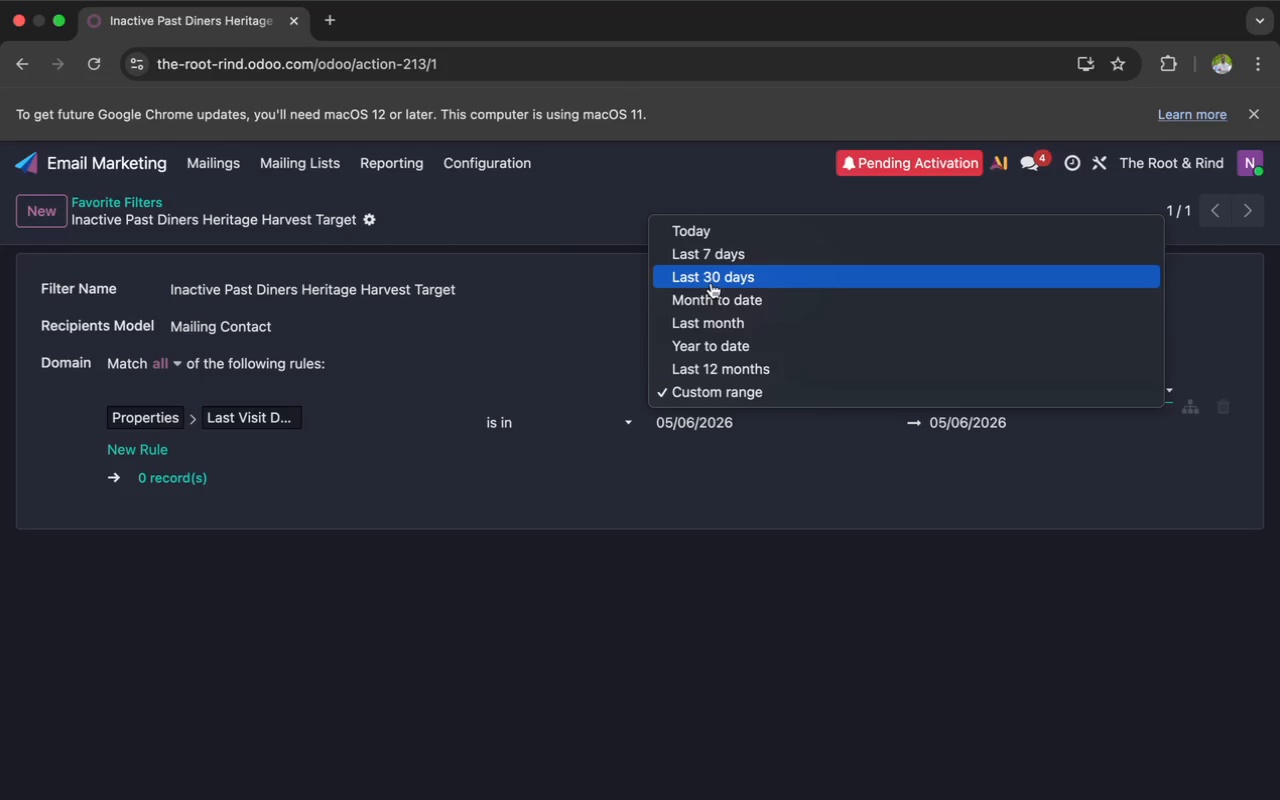 
left_click([711, 283])
 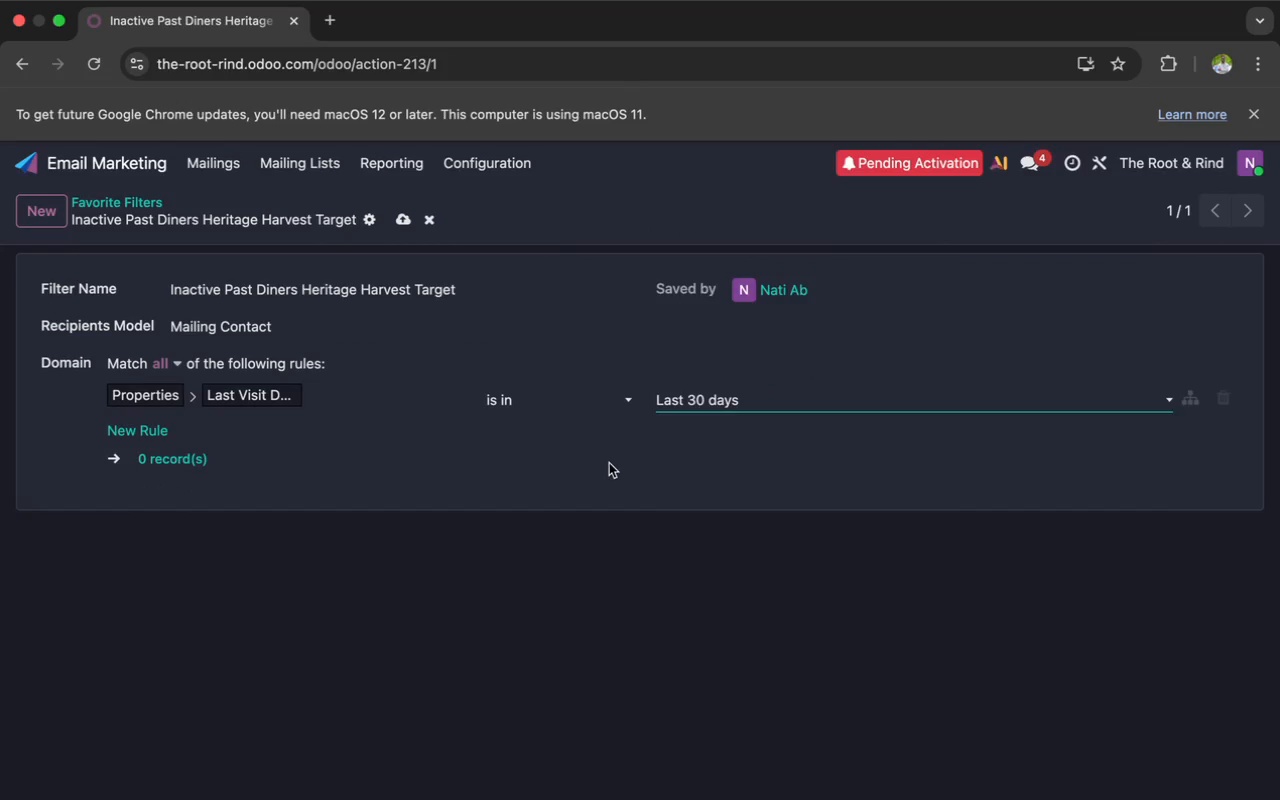 
left_click([706, 404])
 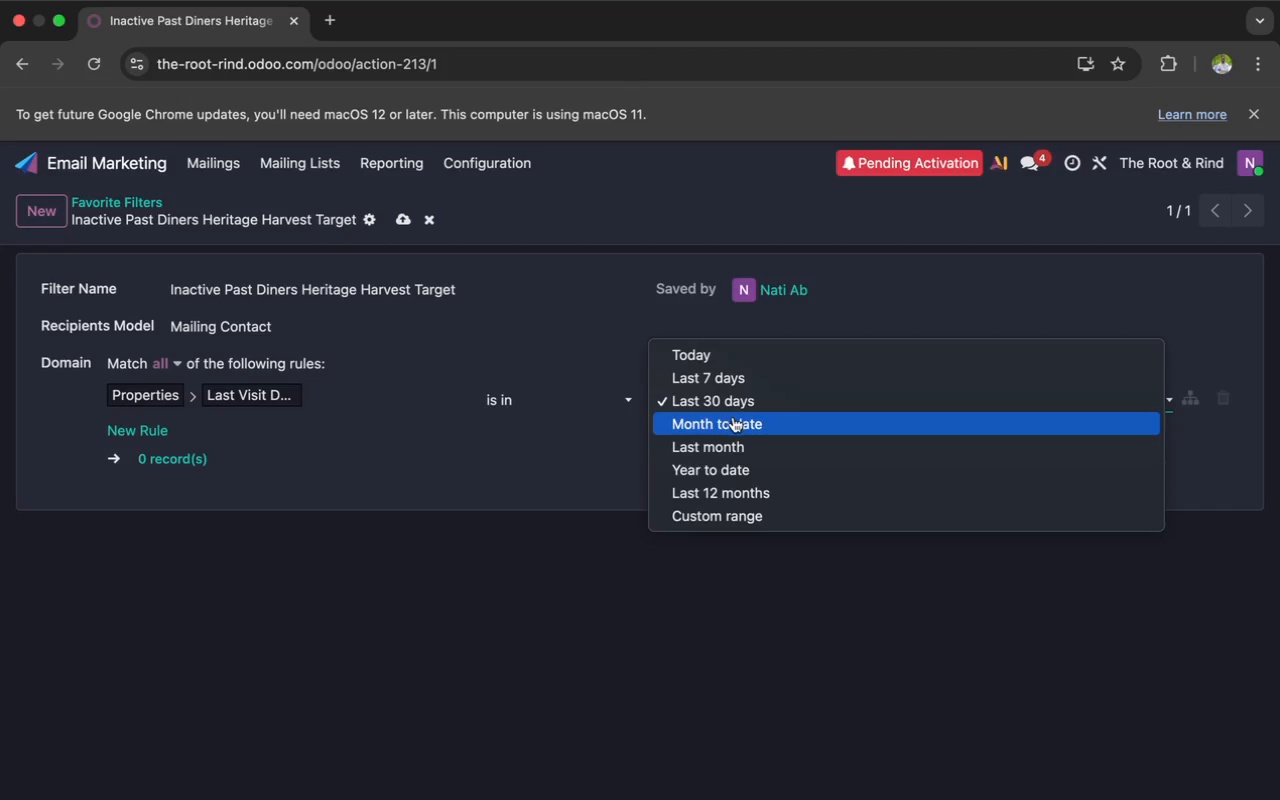 
left_click([734, 421])
 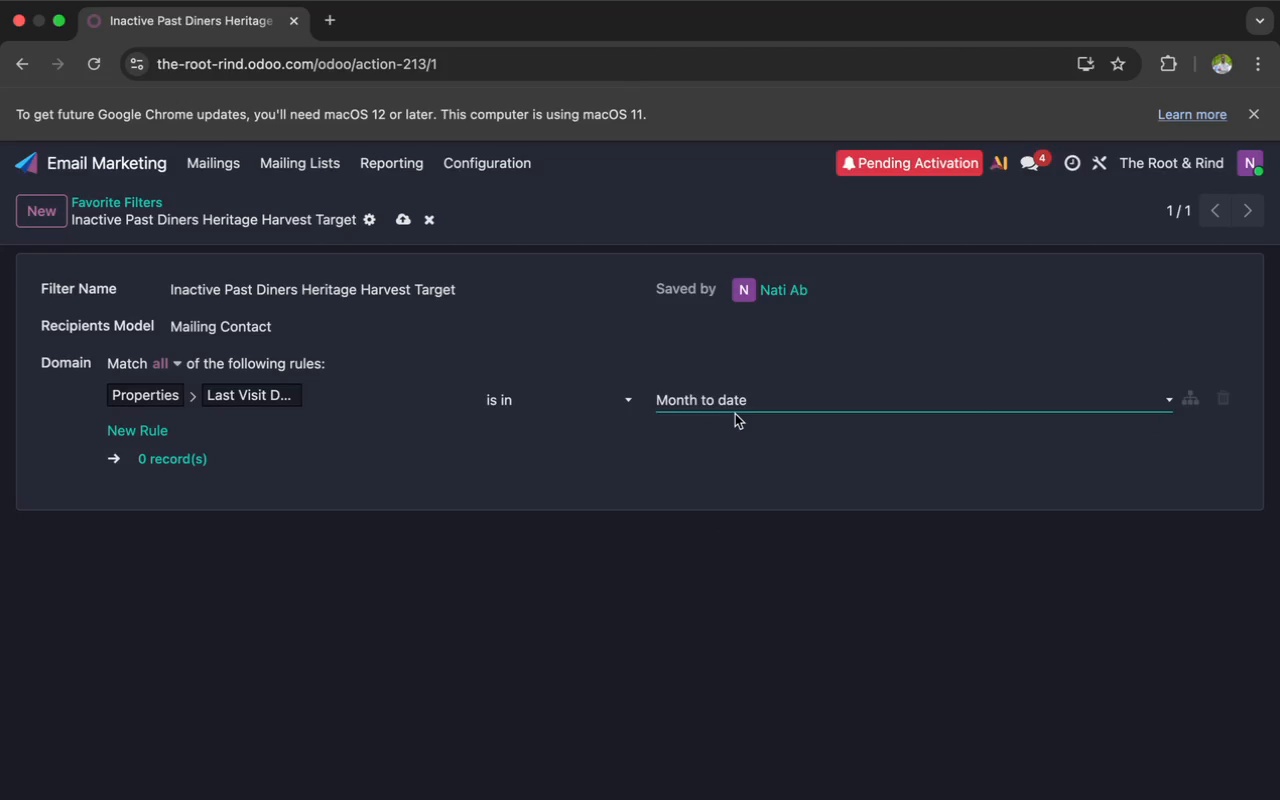 
left_click([736, 396])
 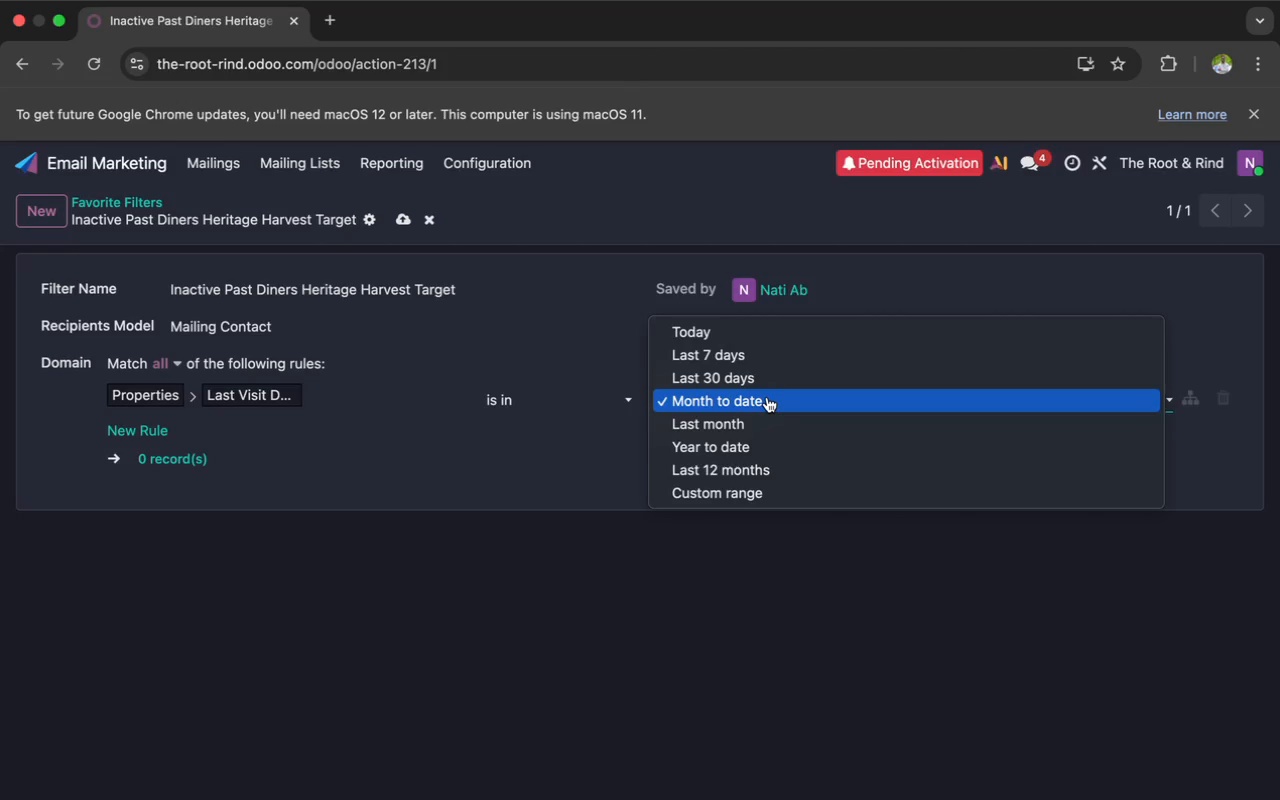 
wait(6.2)
 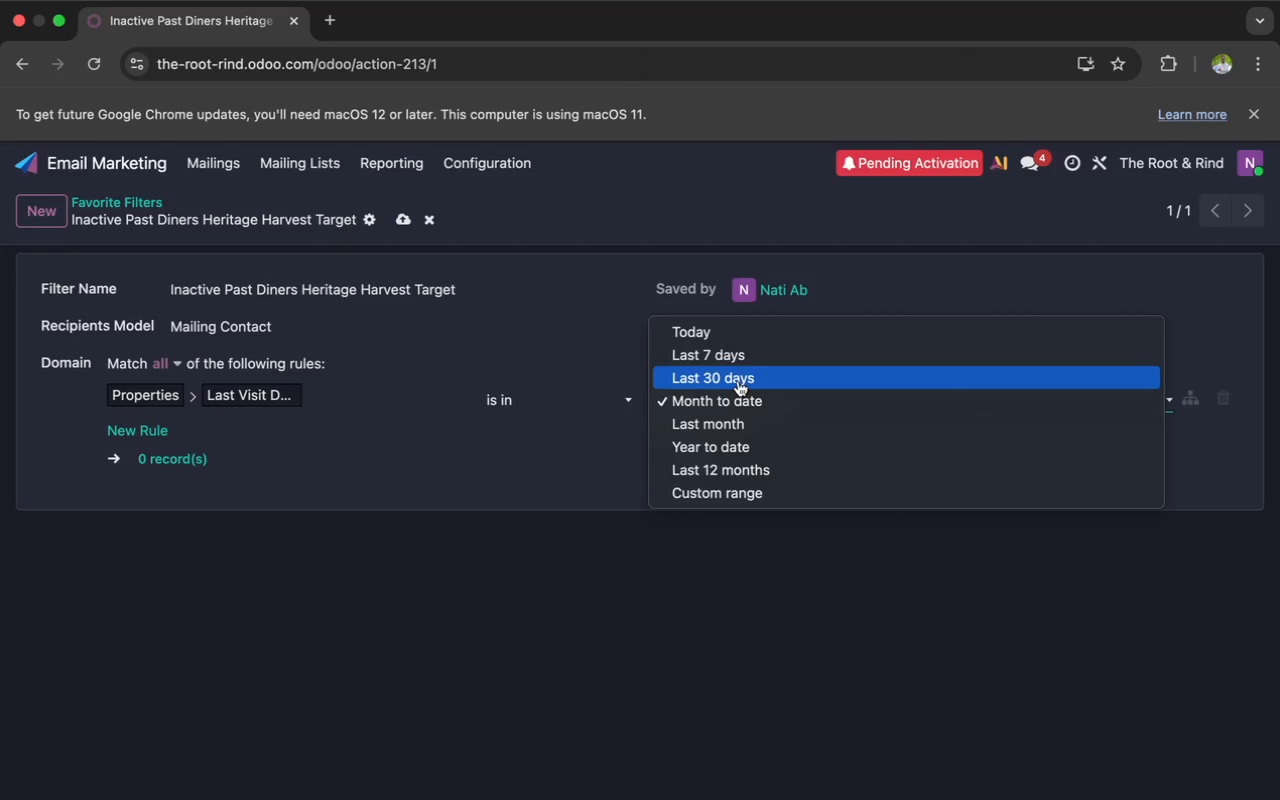 
left_click([501, 514])
 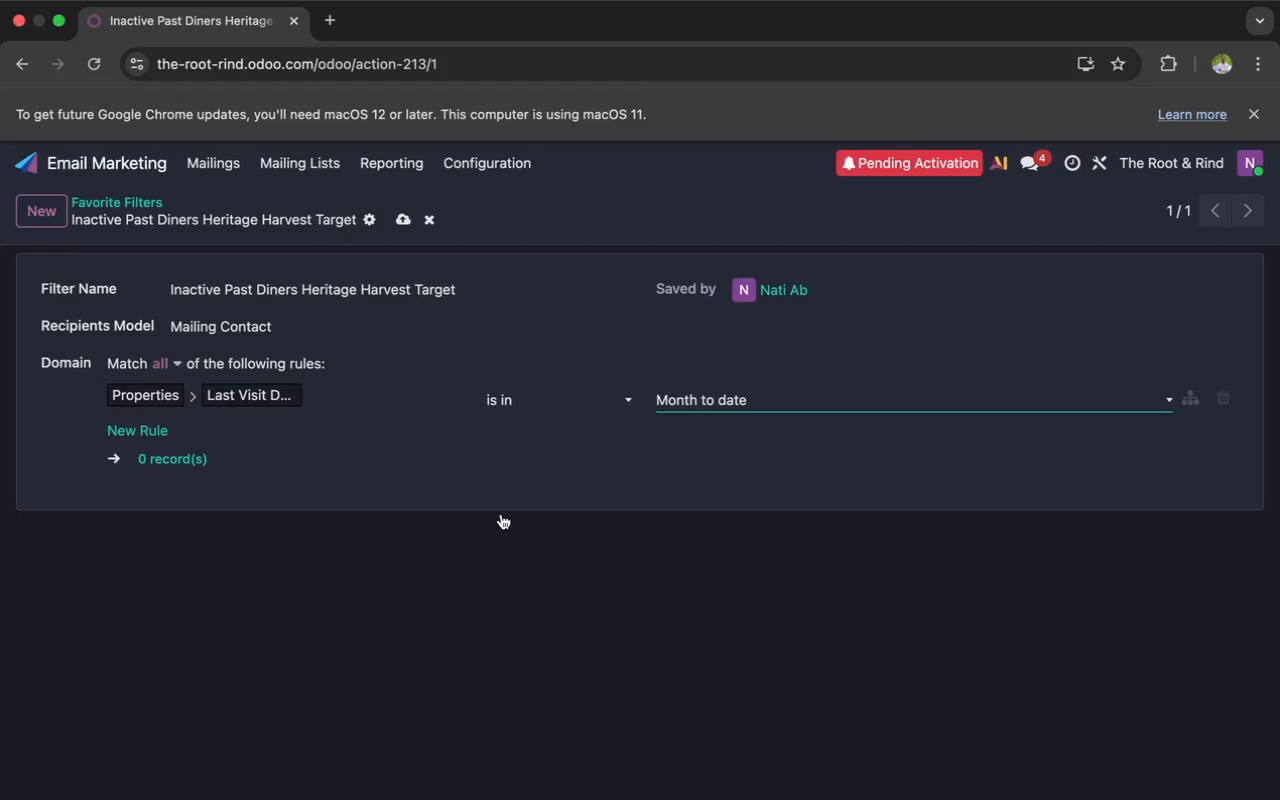 
wait(22.74)
 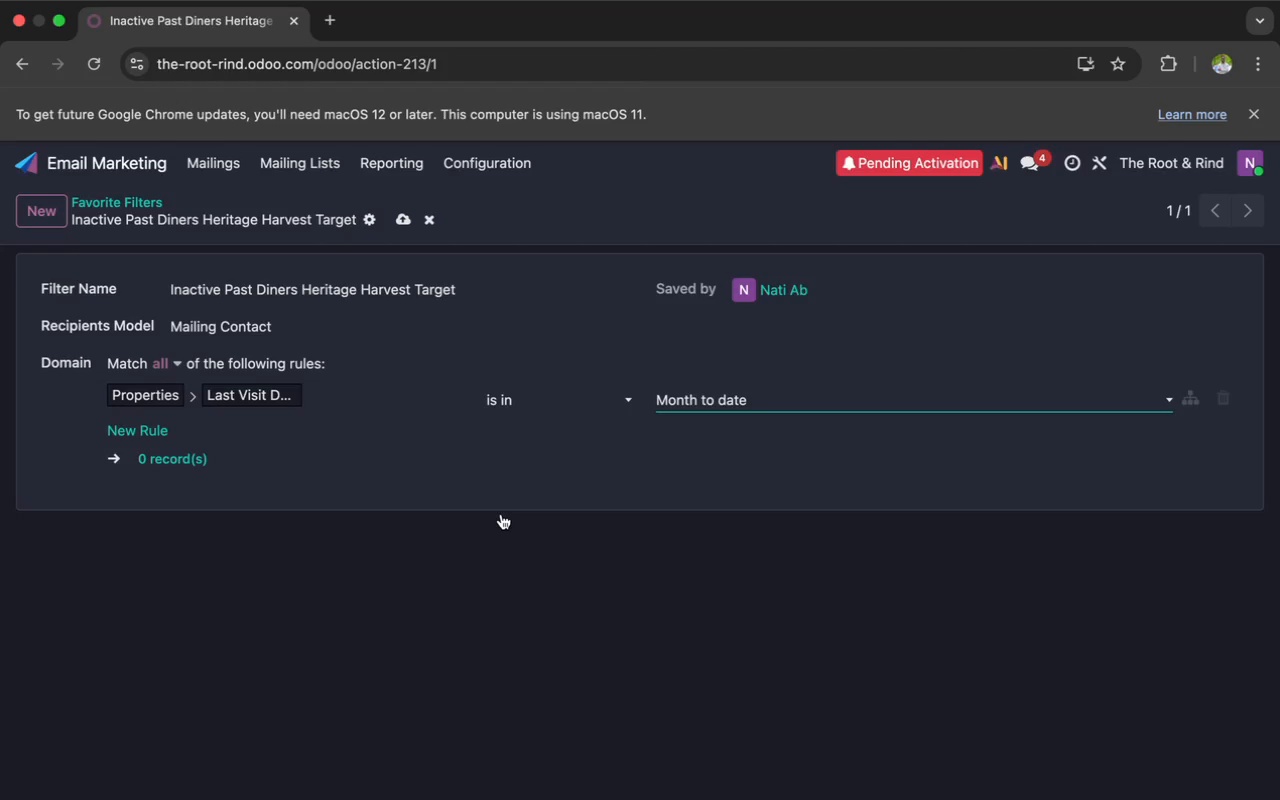 
left_click([1072, 775])